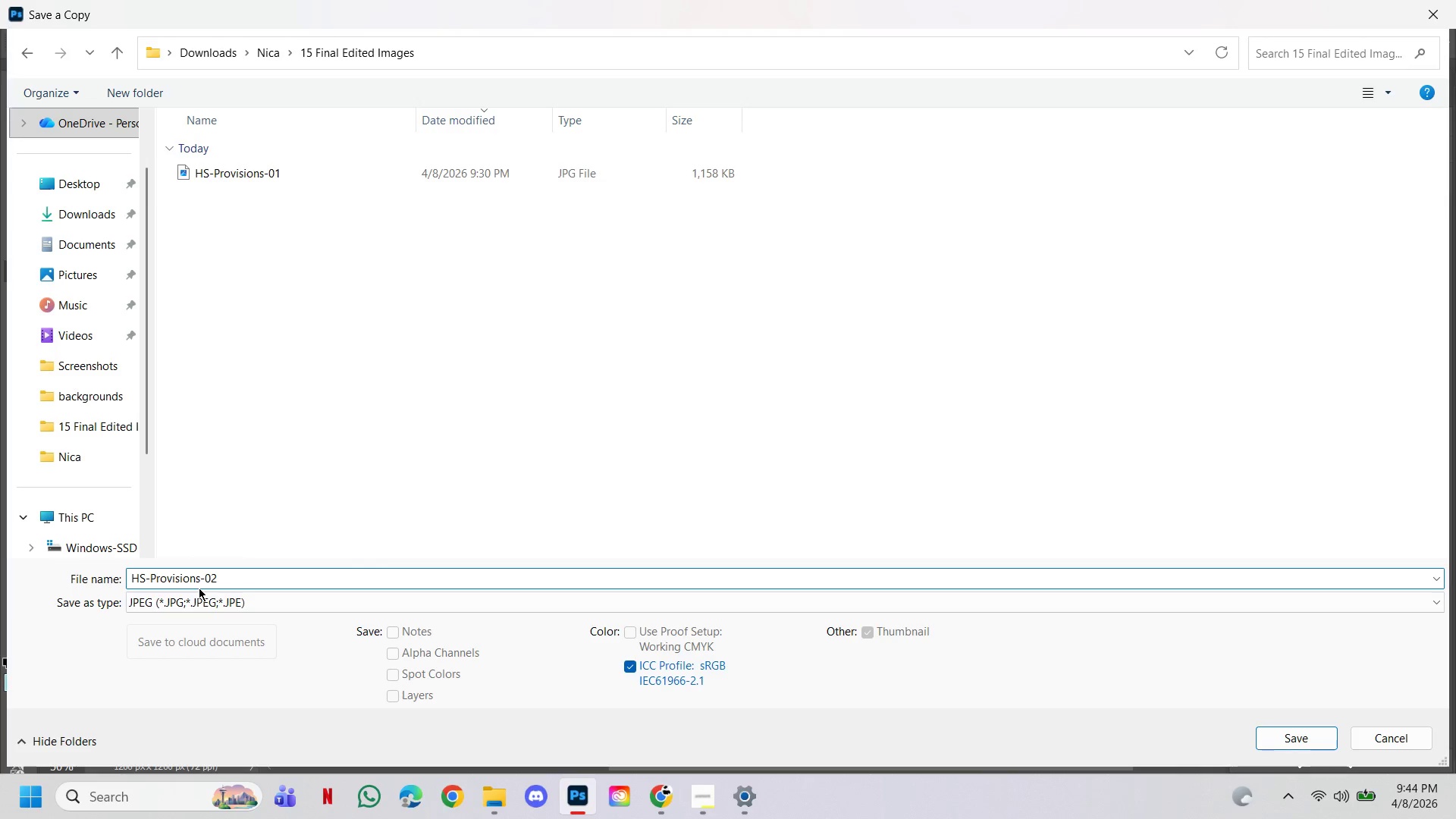 
key(Enter)
 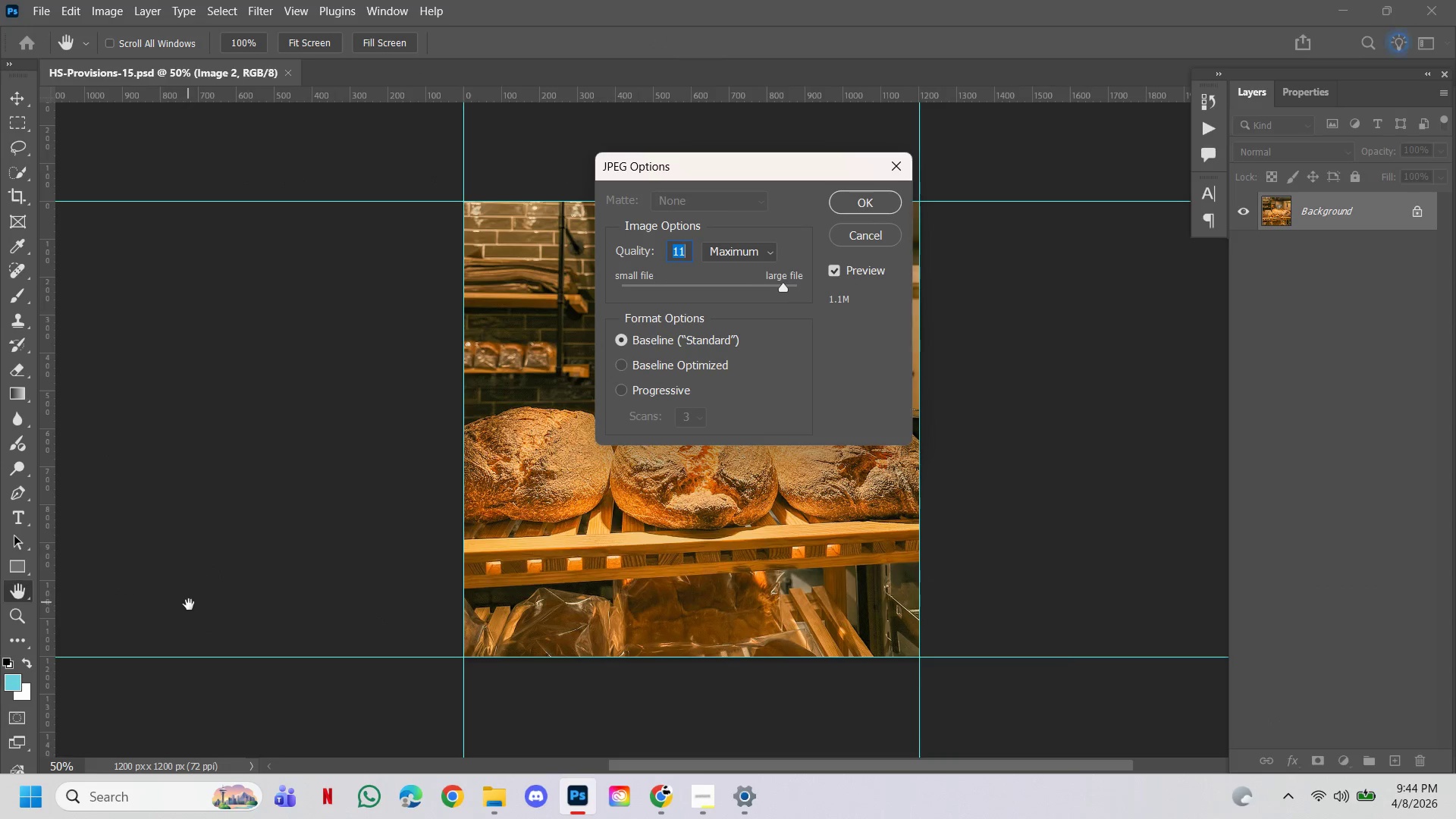 
key(Enter)
 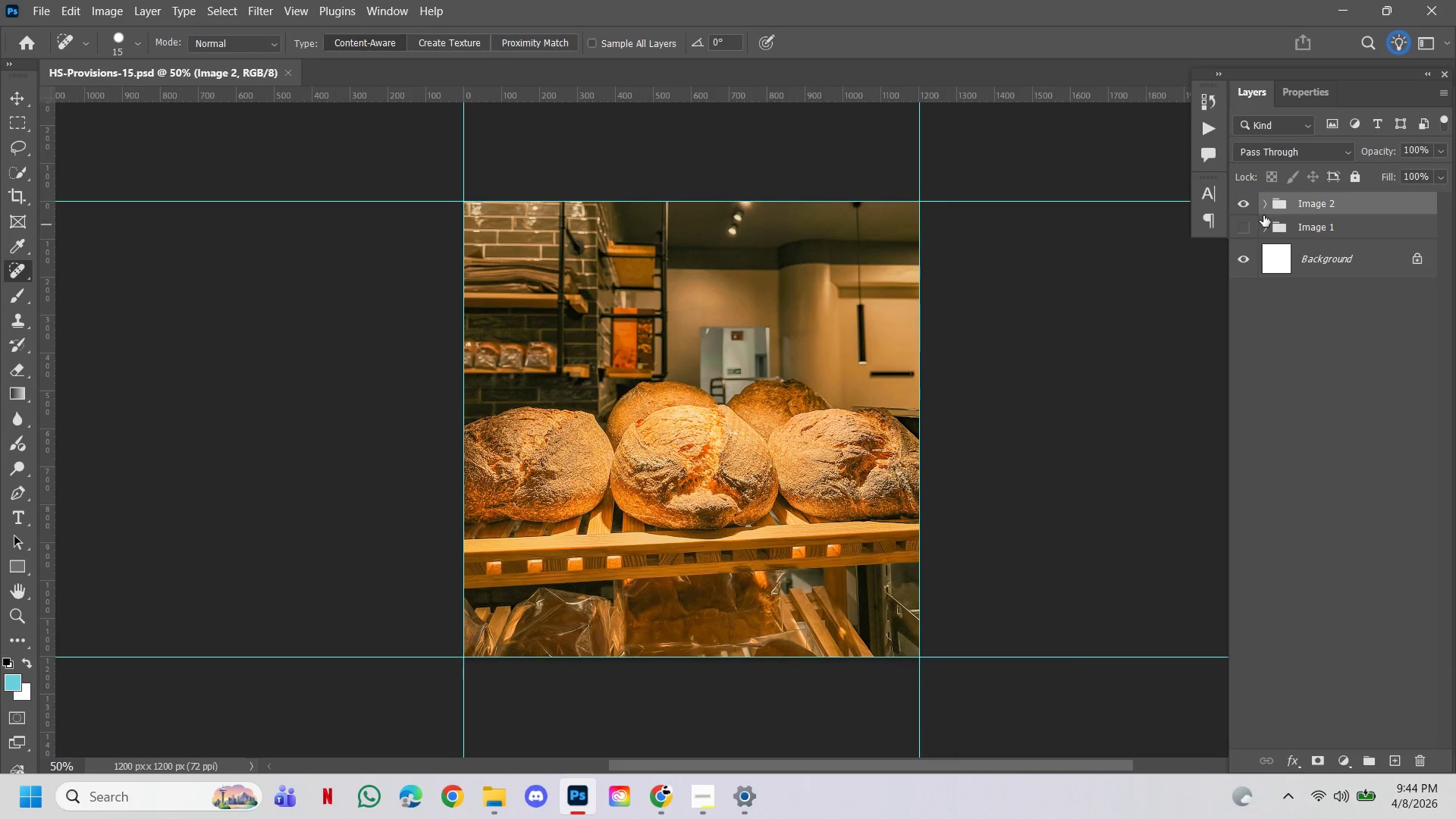 
left_click([1242, 206])
 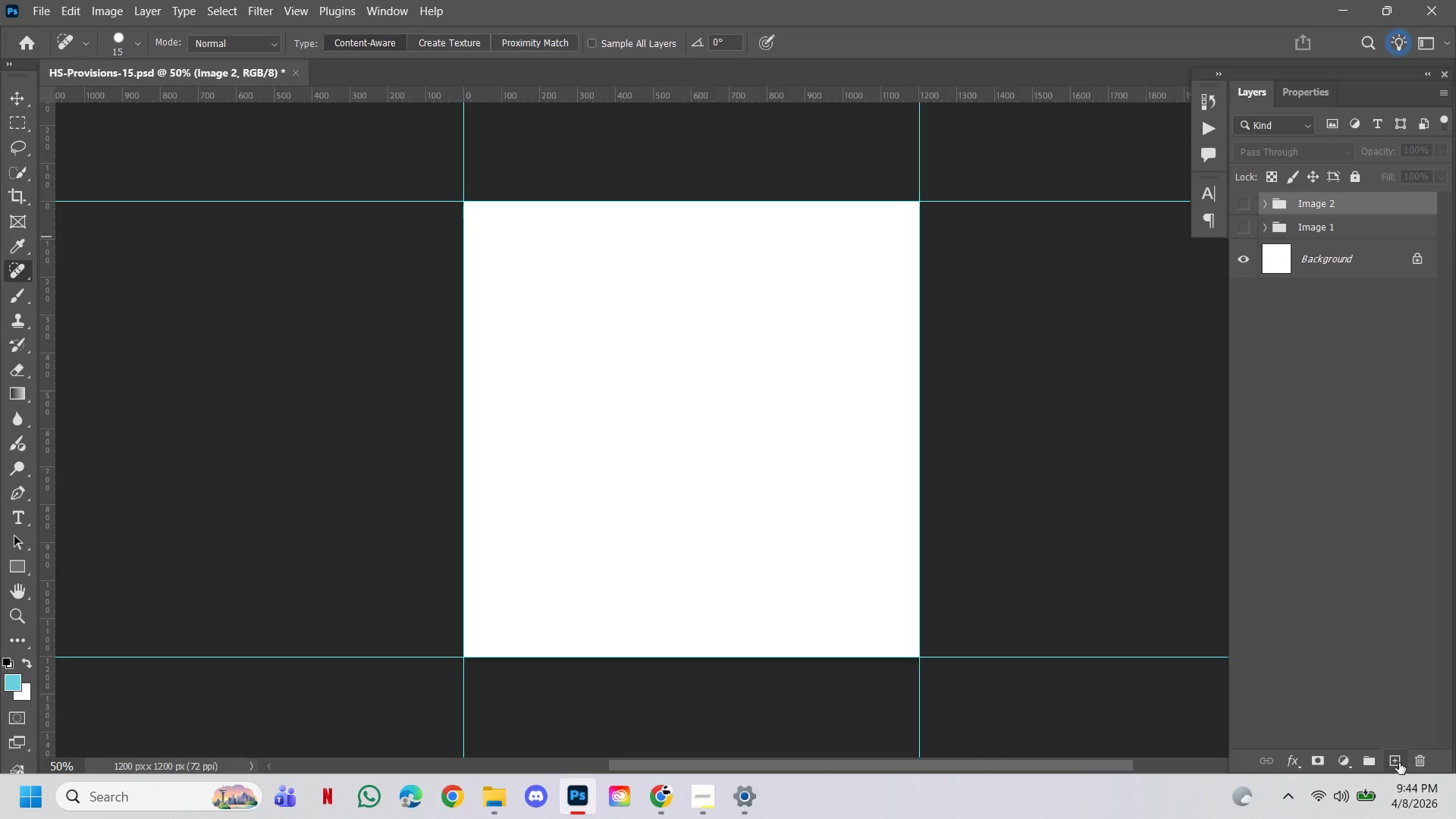 
left_click([1396, 761])
 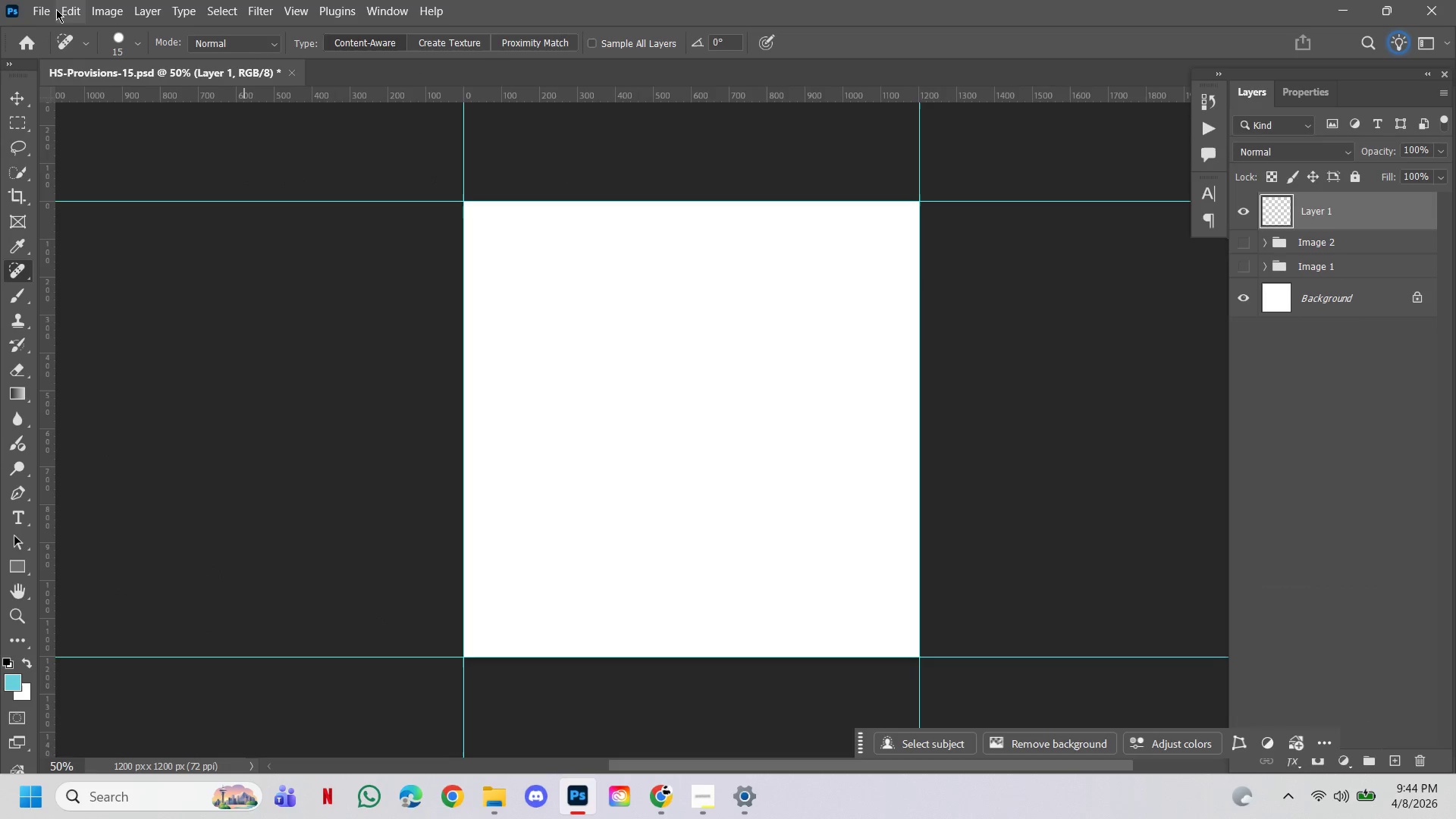 
left_click([46, 11])
 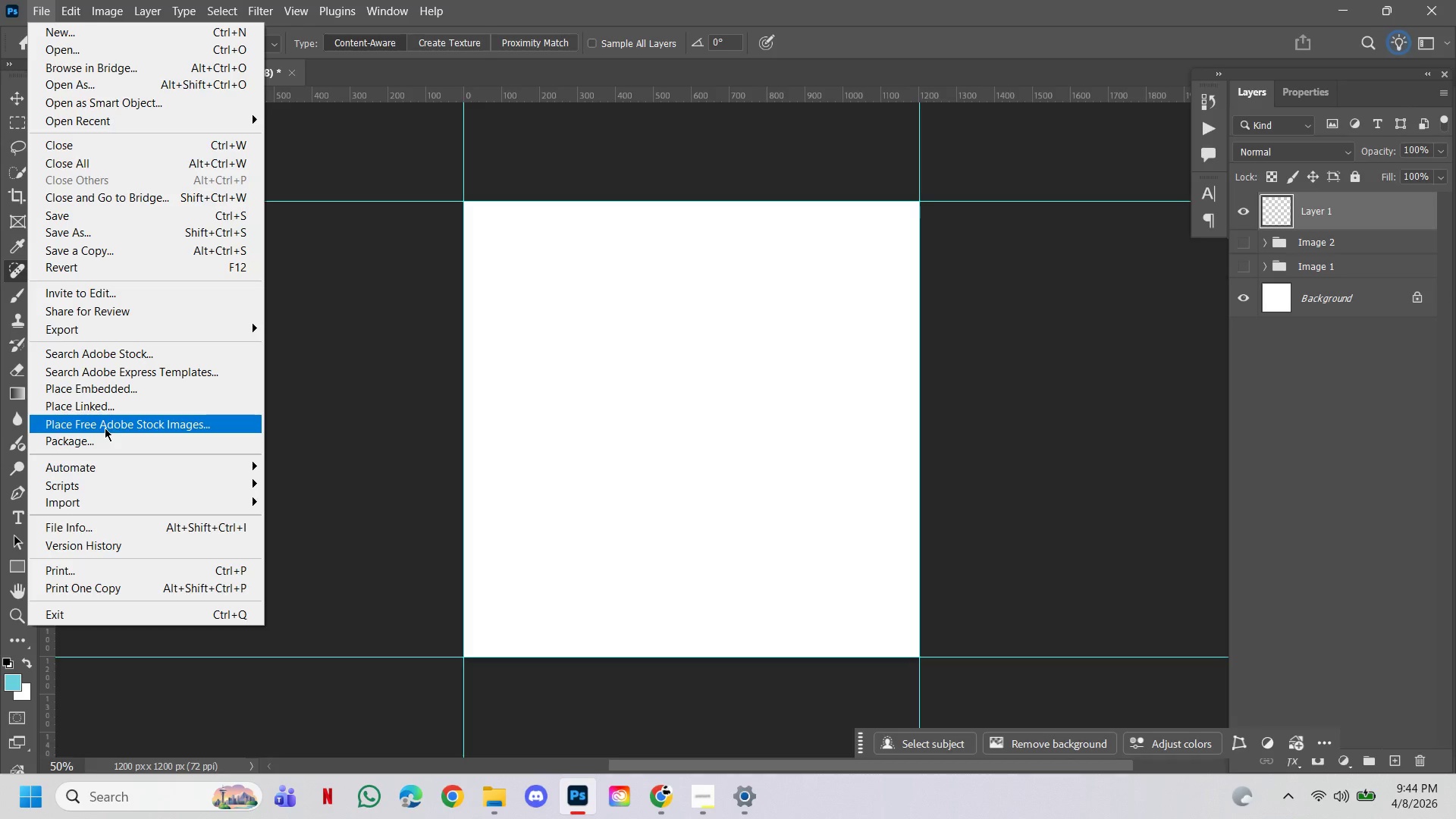 
left_click([108, 390])
 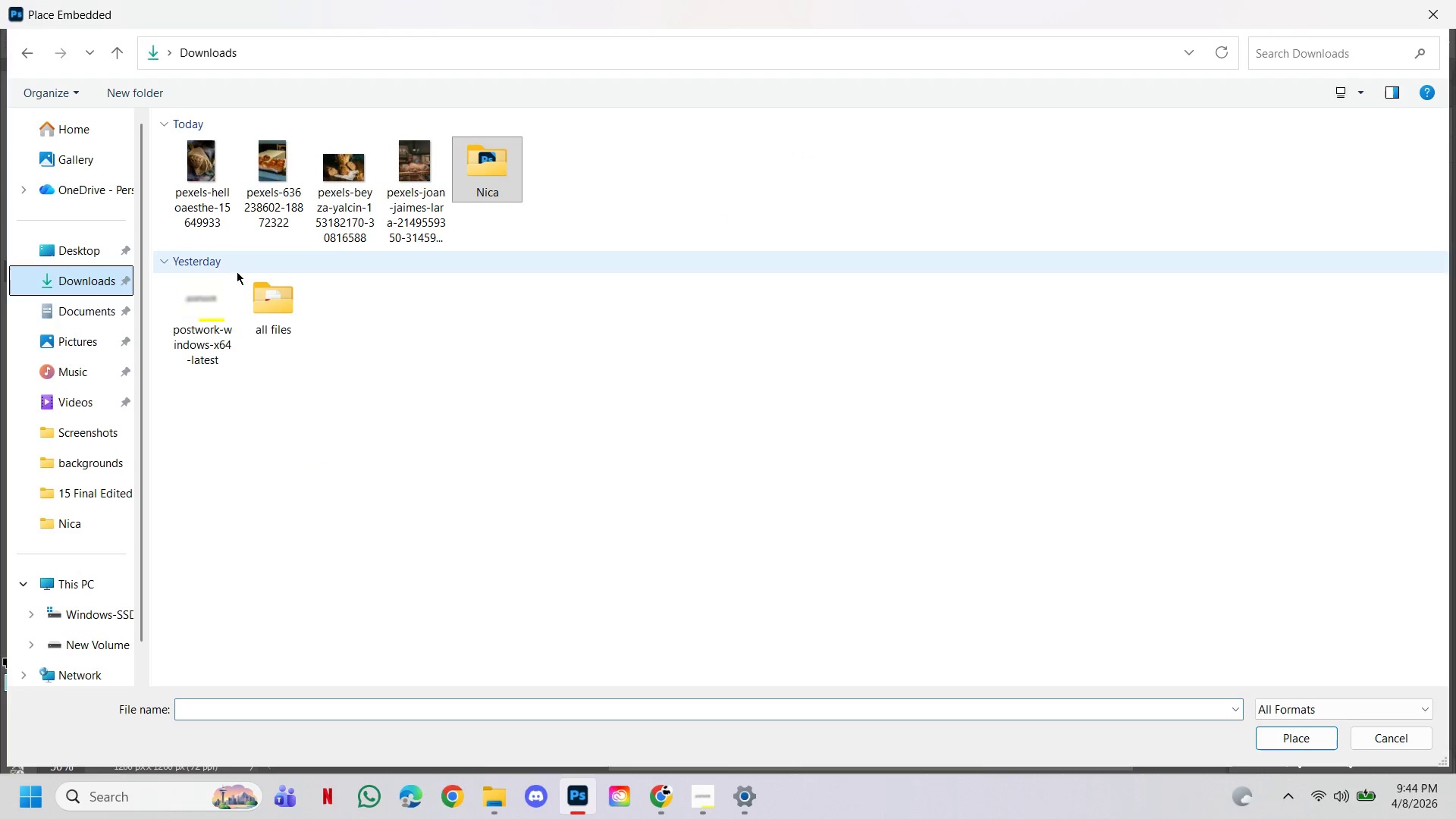 
left_click([706, 177])
 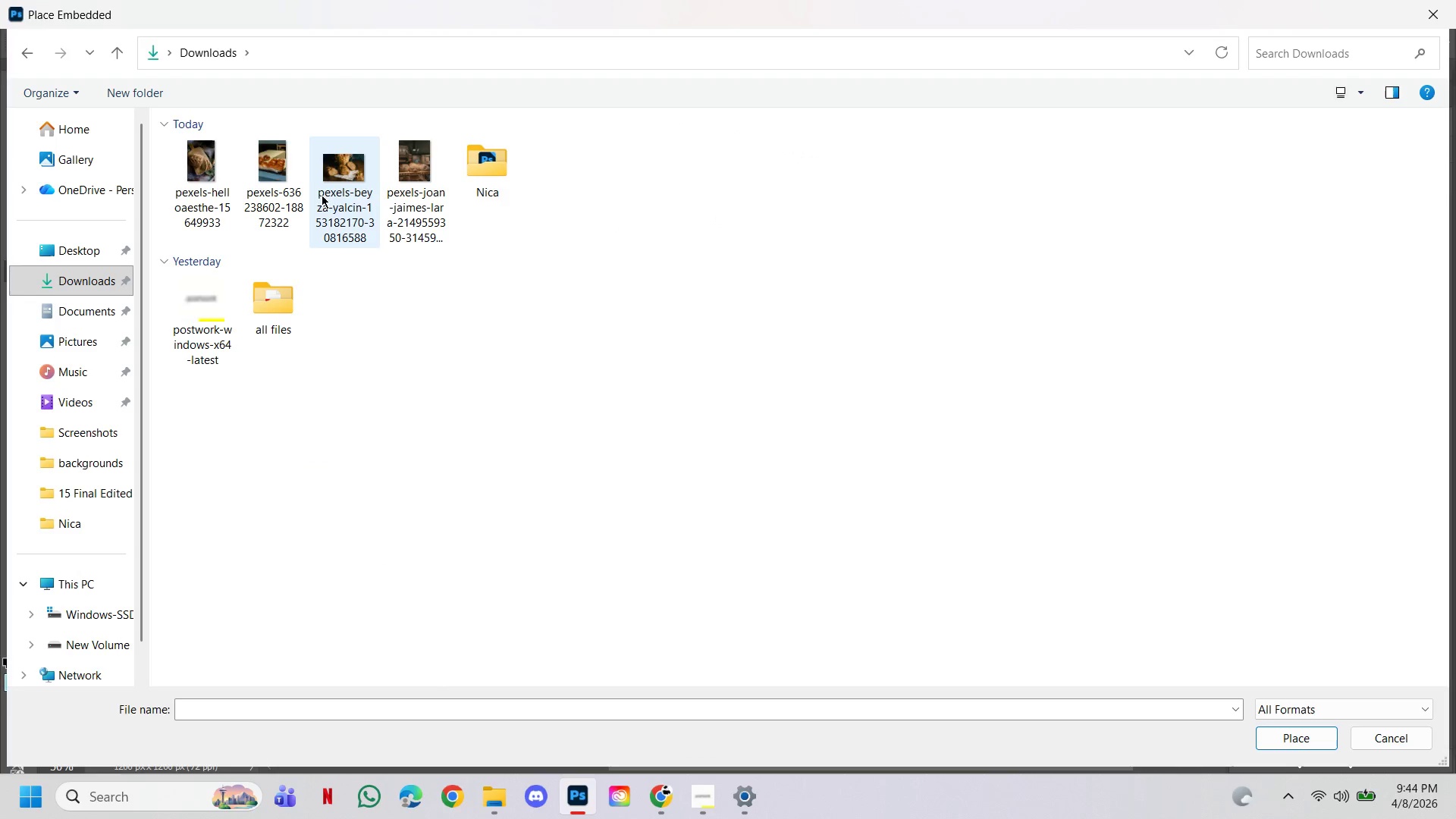 
left_click([343, 176])
 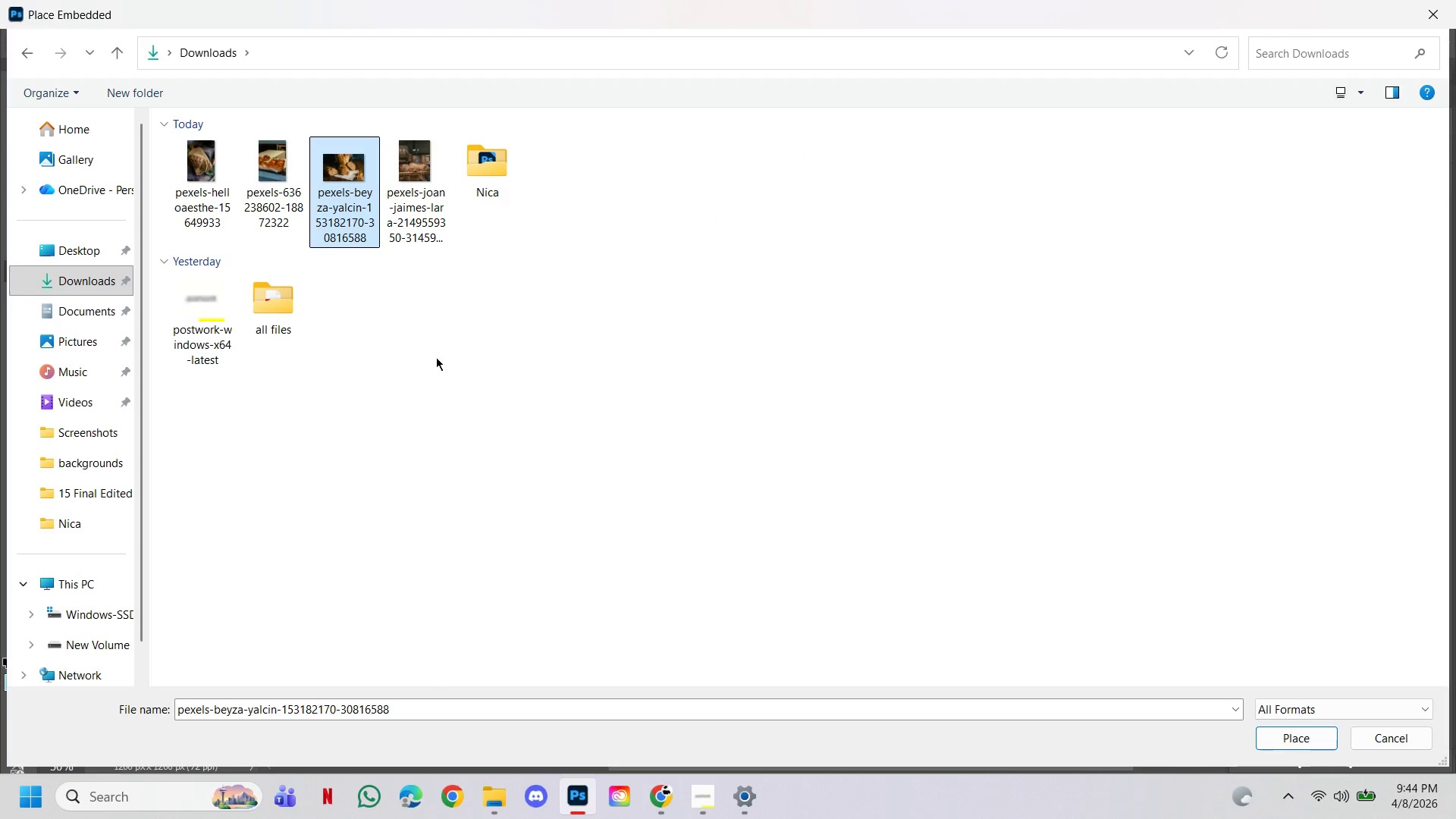 
left_click([1285, 734])
 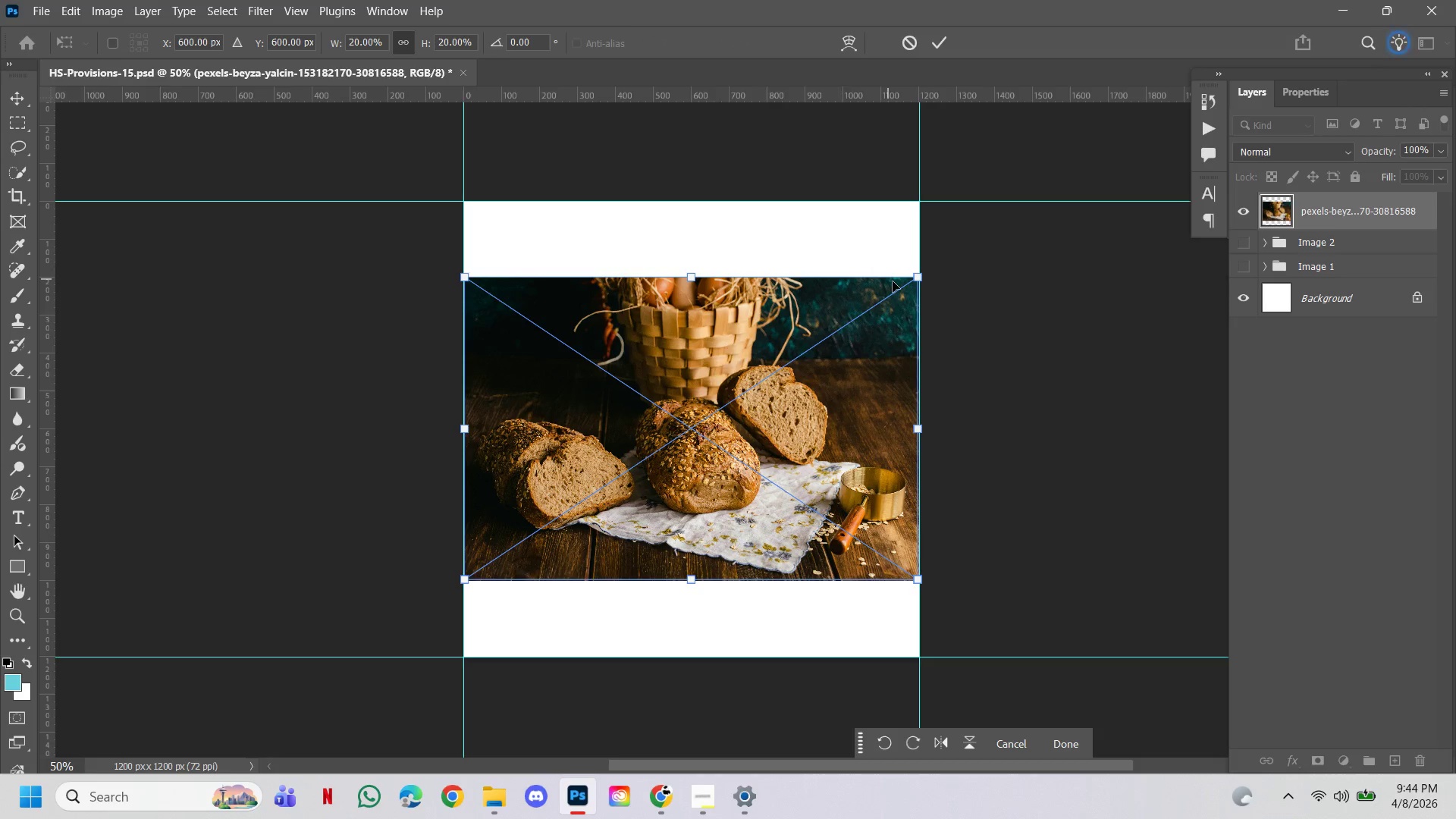 
left_click_drag(start_coordinate=[921, 281], to_coordinate=[1030, 213])
 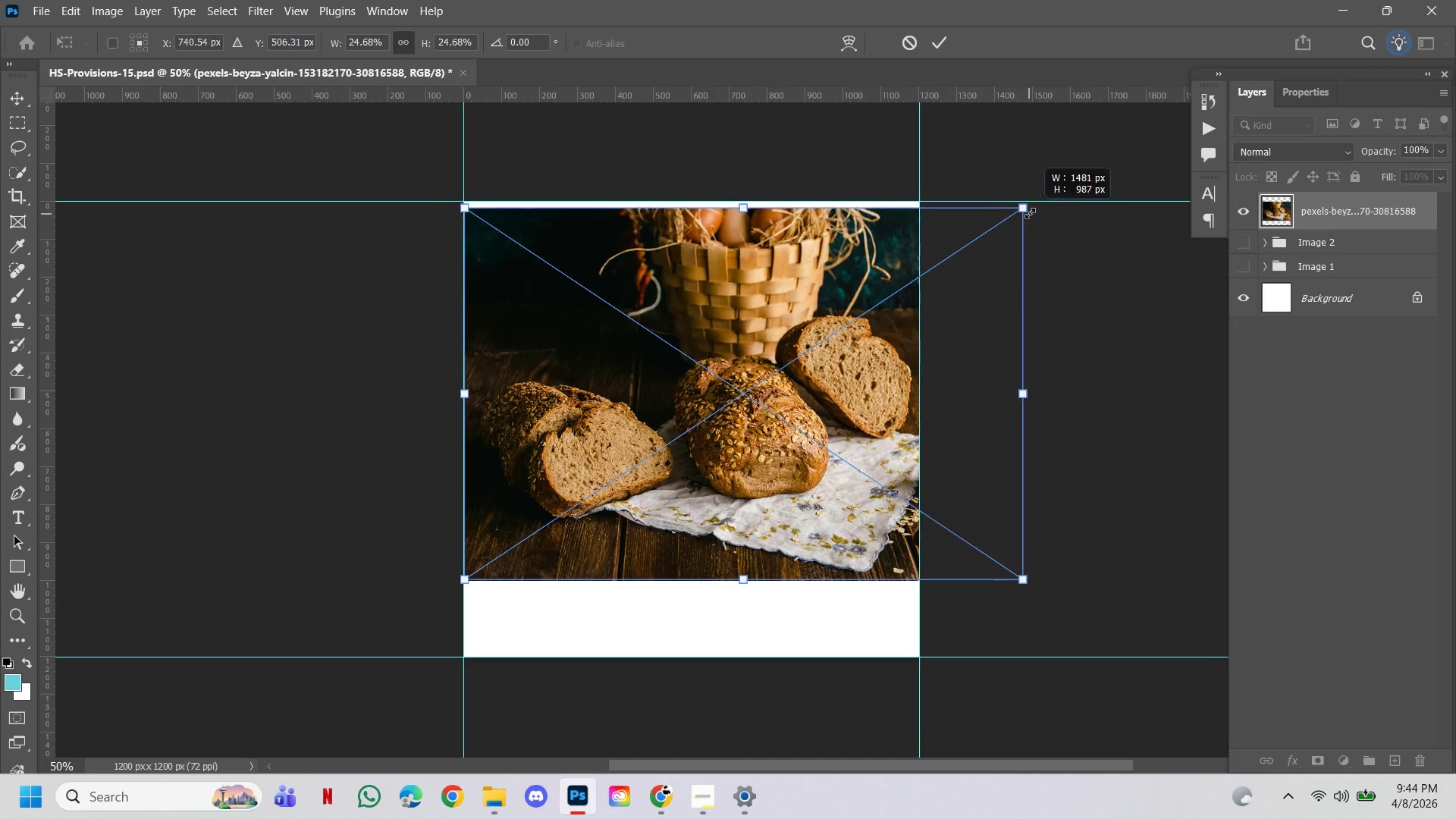 
left_click_drag(start_coordinate=[1030, 213], to_coordinate=[1053, 209])
 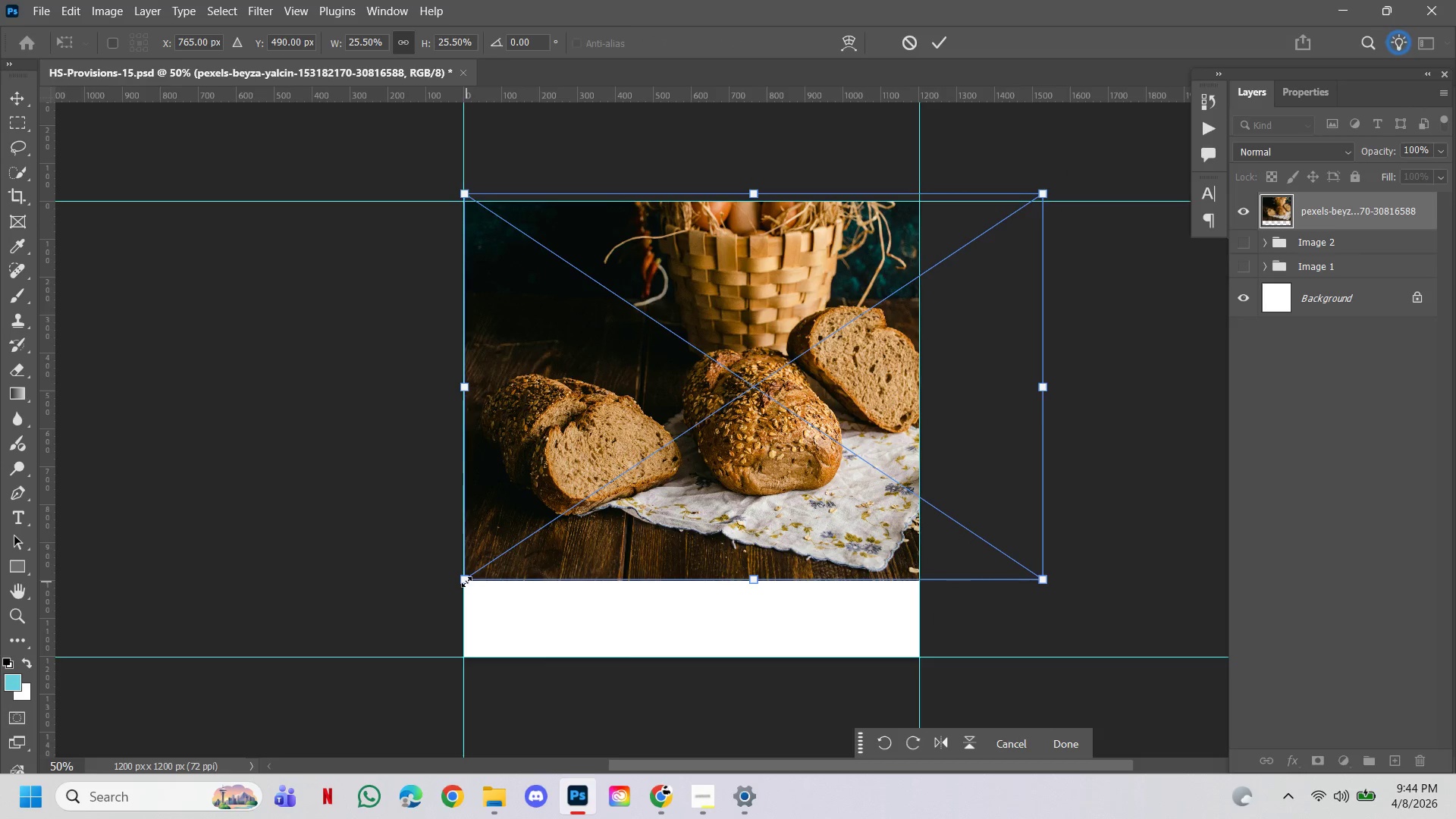 
left_click_drag(start_coordinate=[465, 590], to_coordinate=[353, 694])
 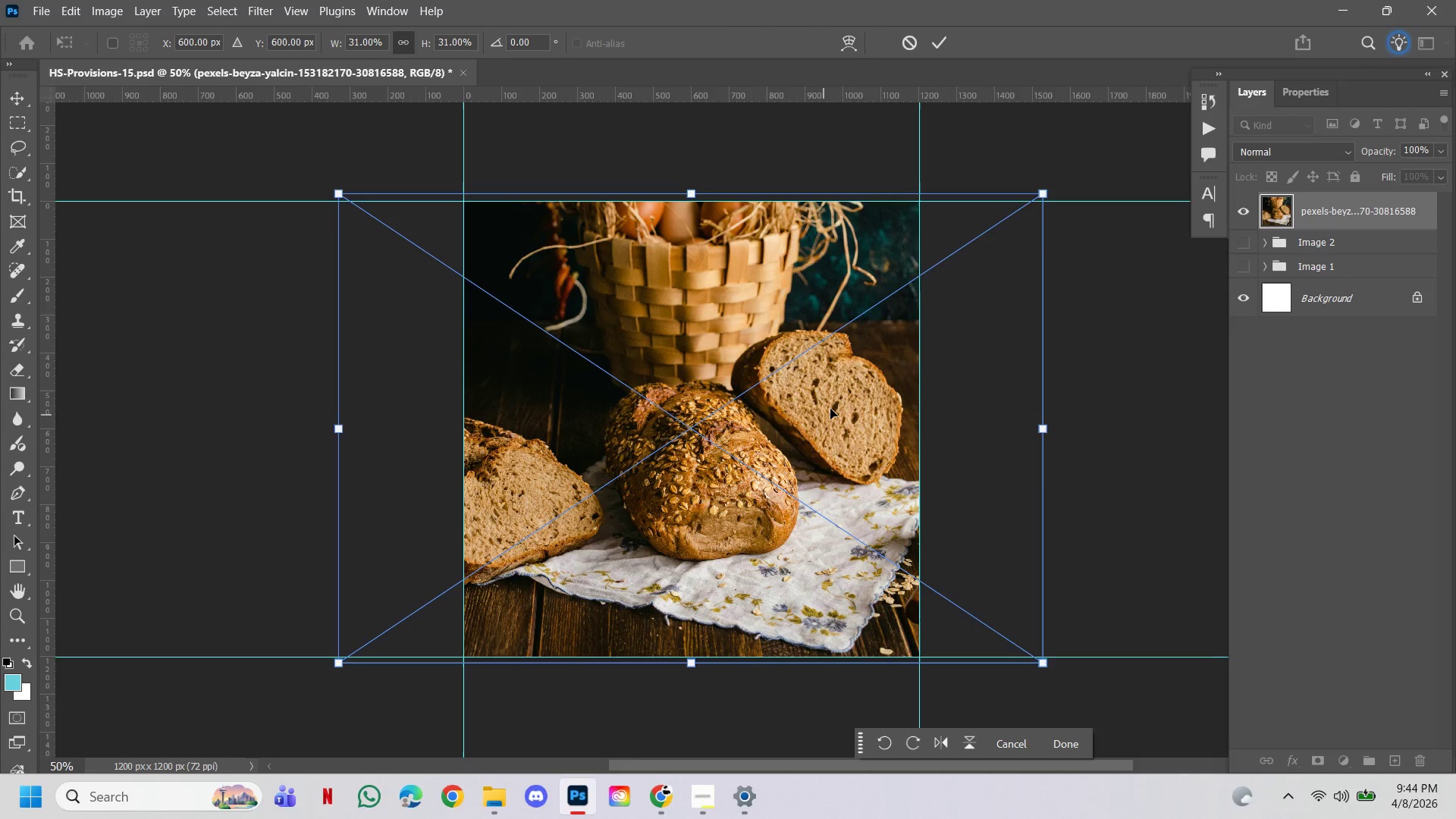 
left_click_drag(start_coordinate=[830, 408], to_coordinate=[910, 415])
 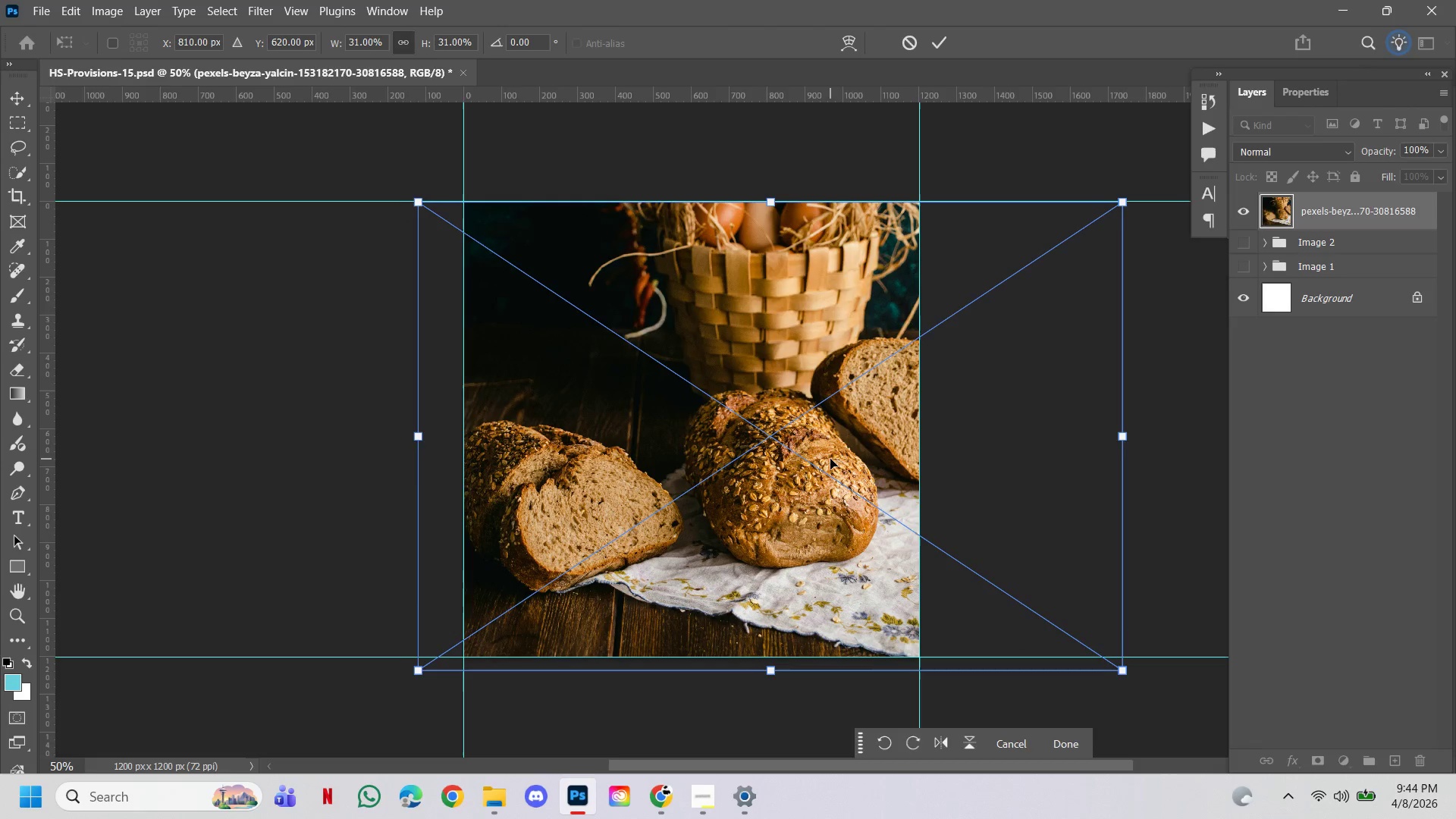 
left_click_drag(start_coordinate=[830, 459], to_coordinate=[758, 459])
 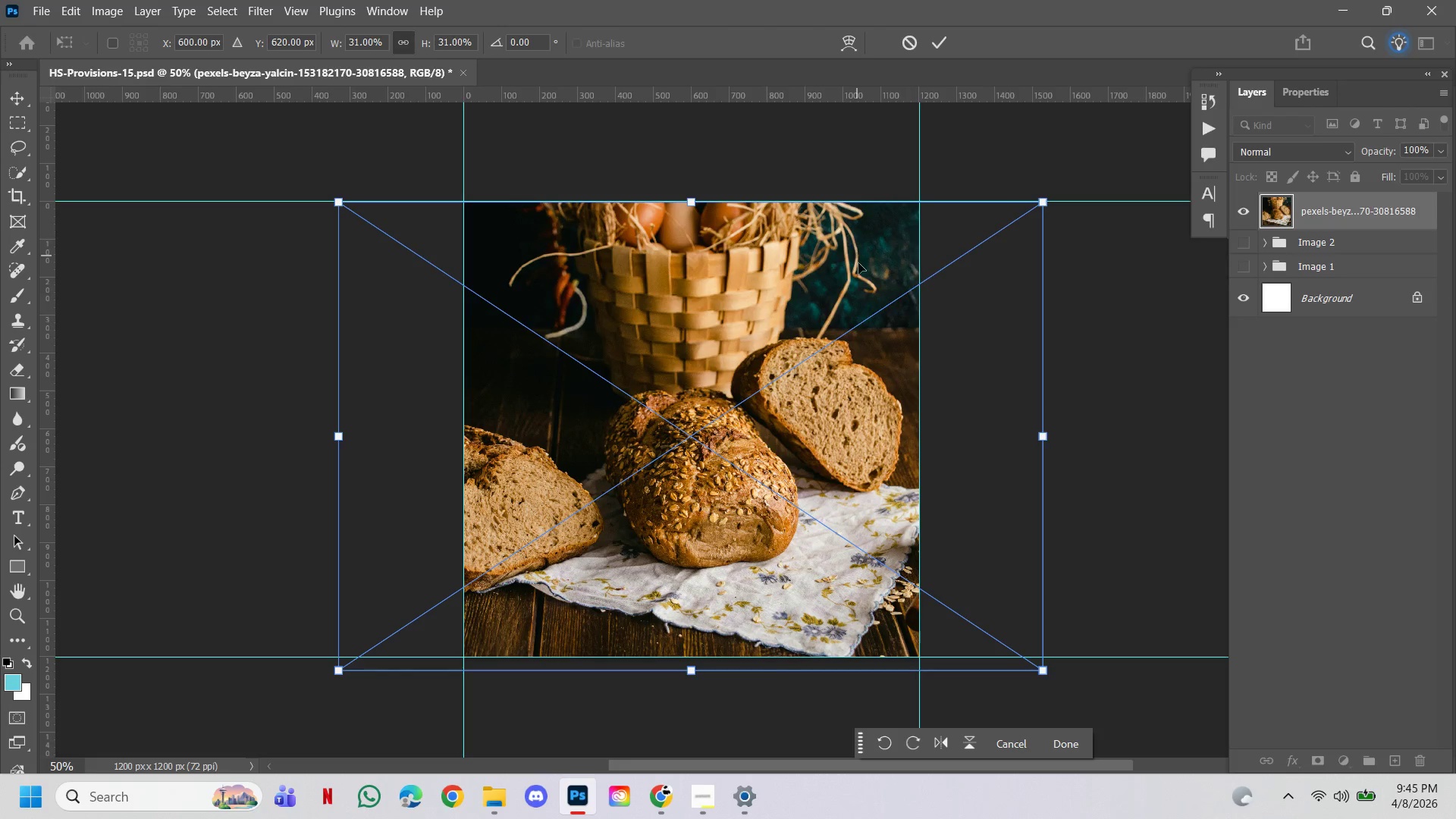 
left_click([858, 263])
 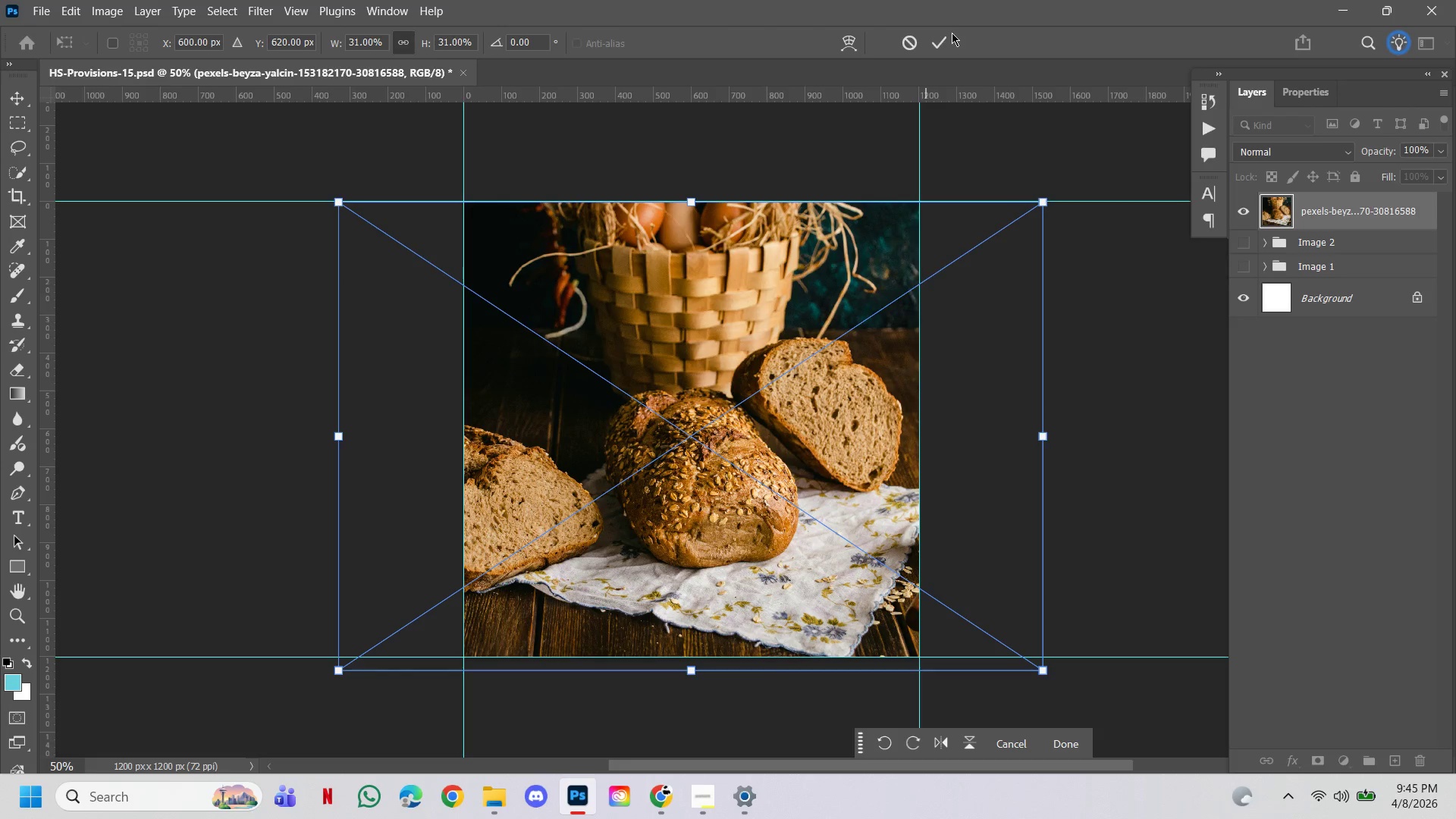 
left_click([947, 36])
 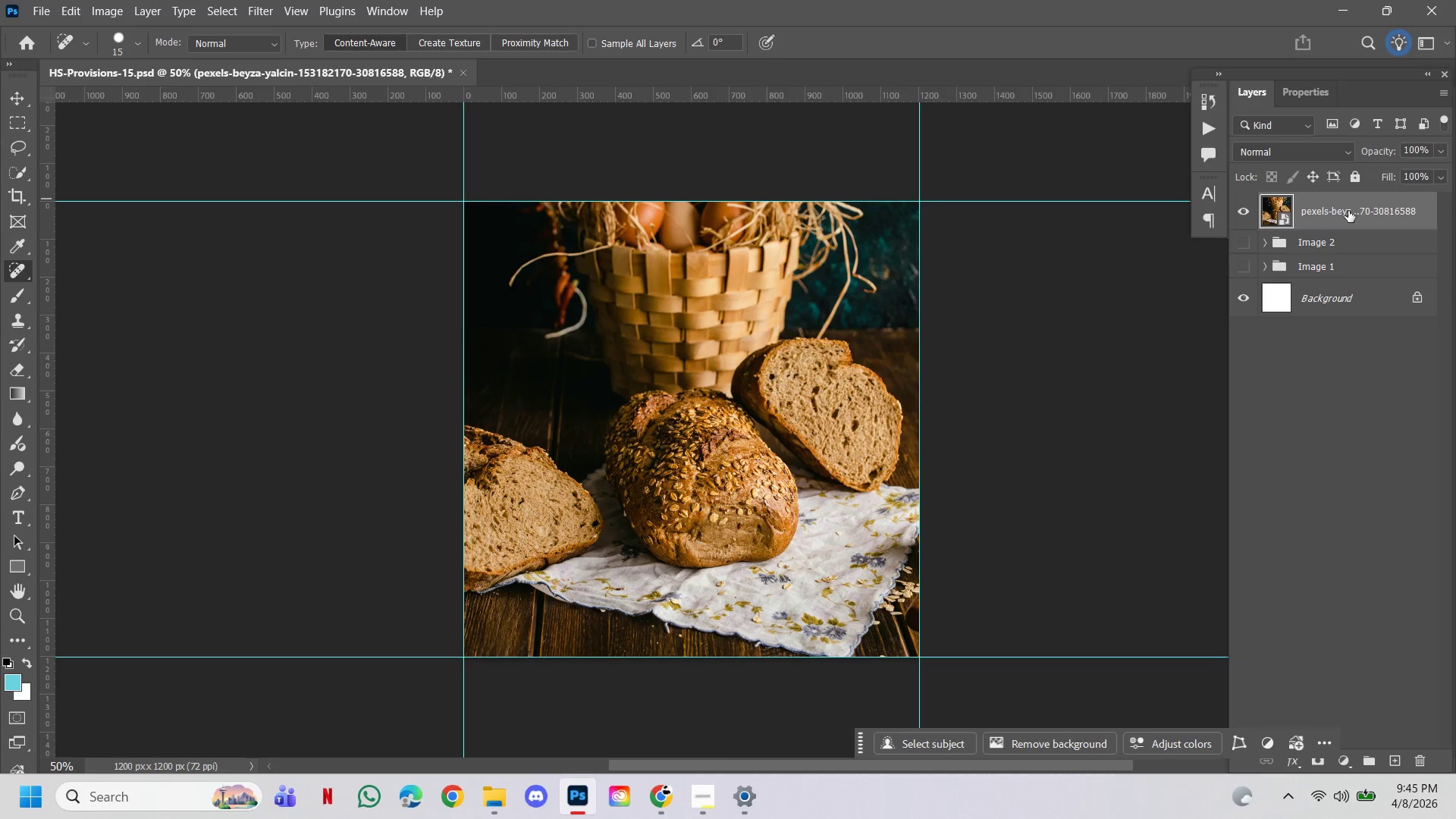 
hold_key(key=AltLeft, duration=1.22)
left_click_drag(start_coordinate=[1345, 206], to_coordinate=[1343, 199])
 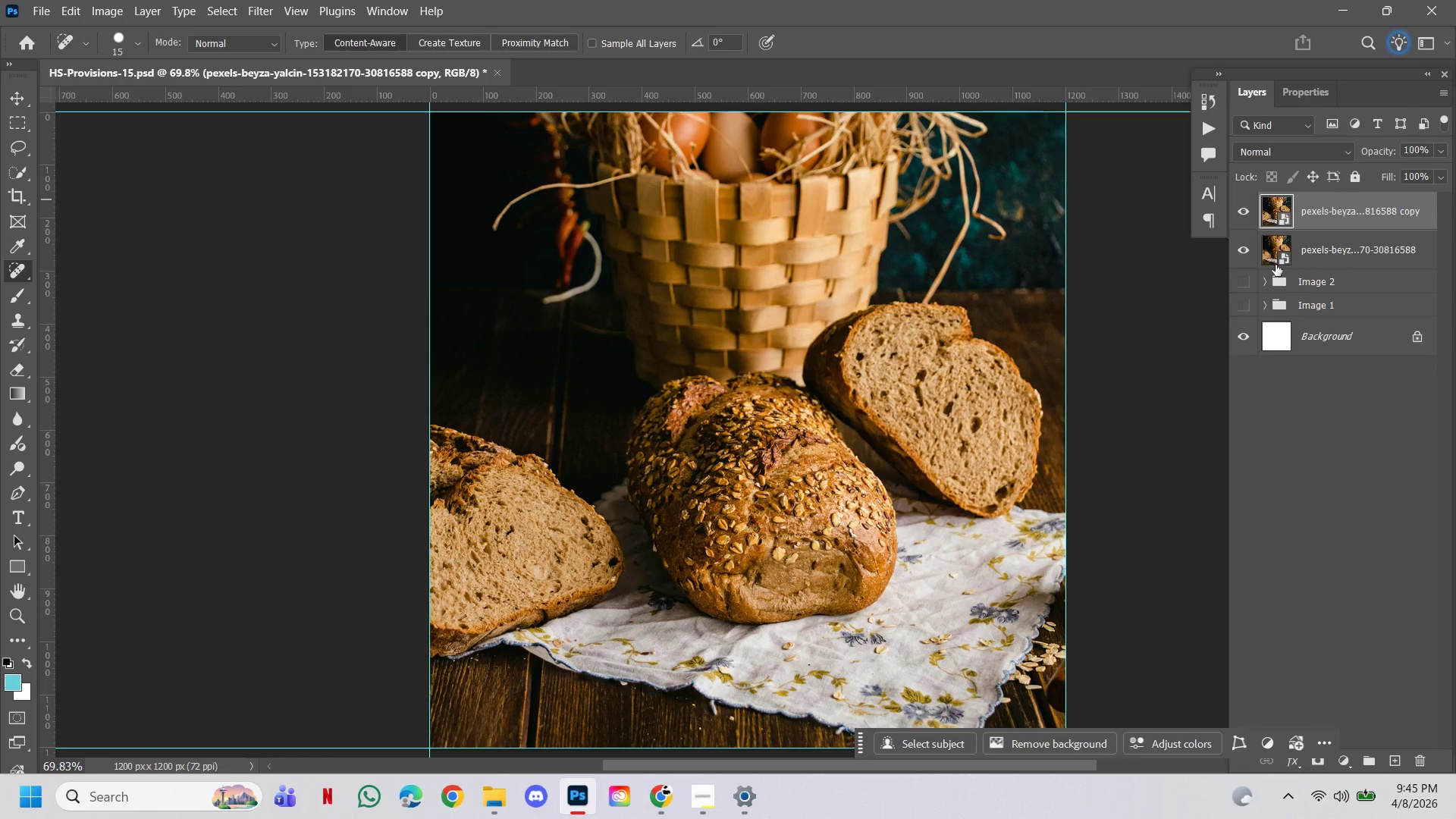 
hold_key(key=ControlLeft, duration=0.94)
 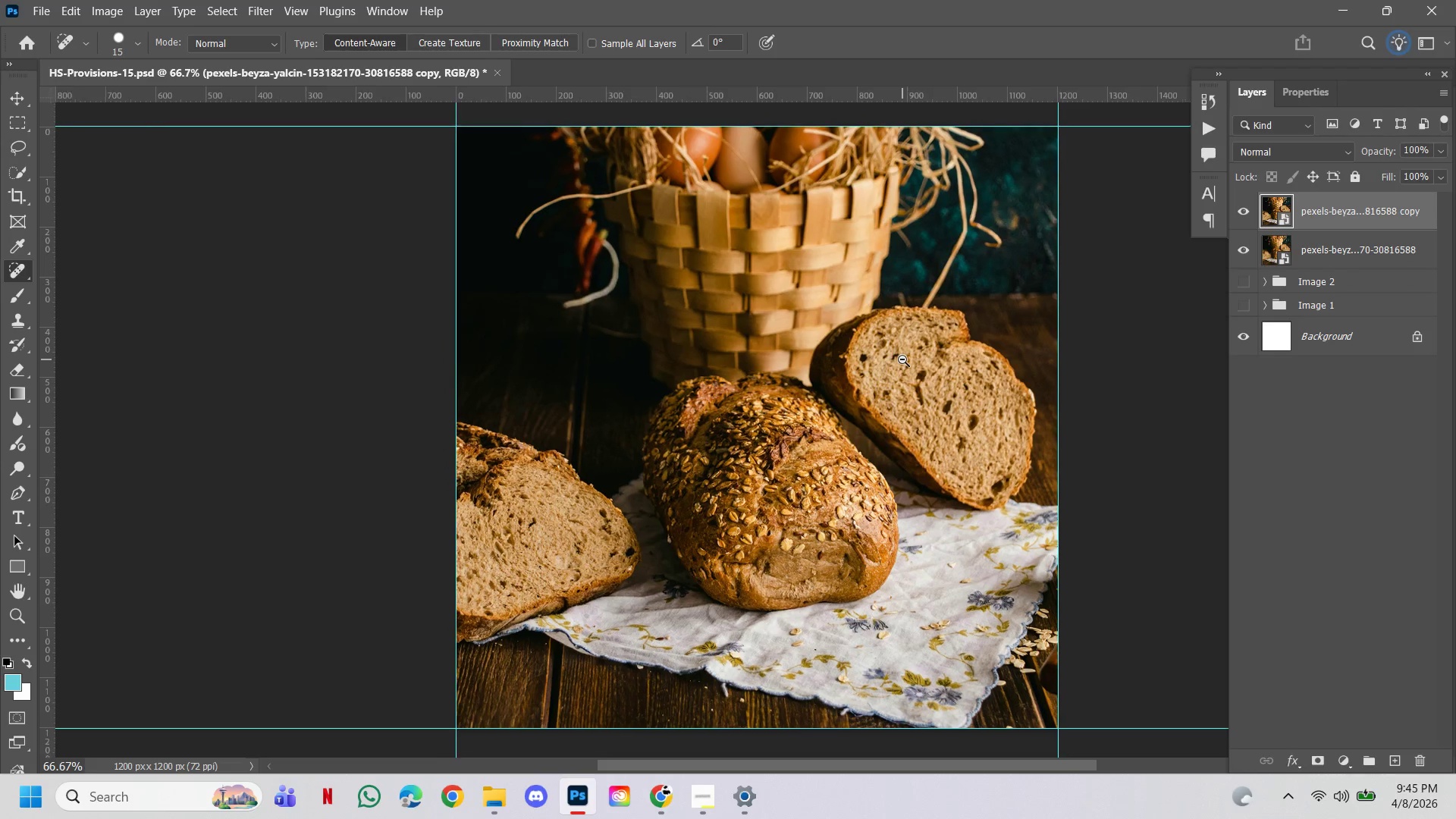 
hold_key(key=AltLeft, duration=0.61)
 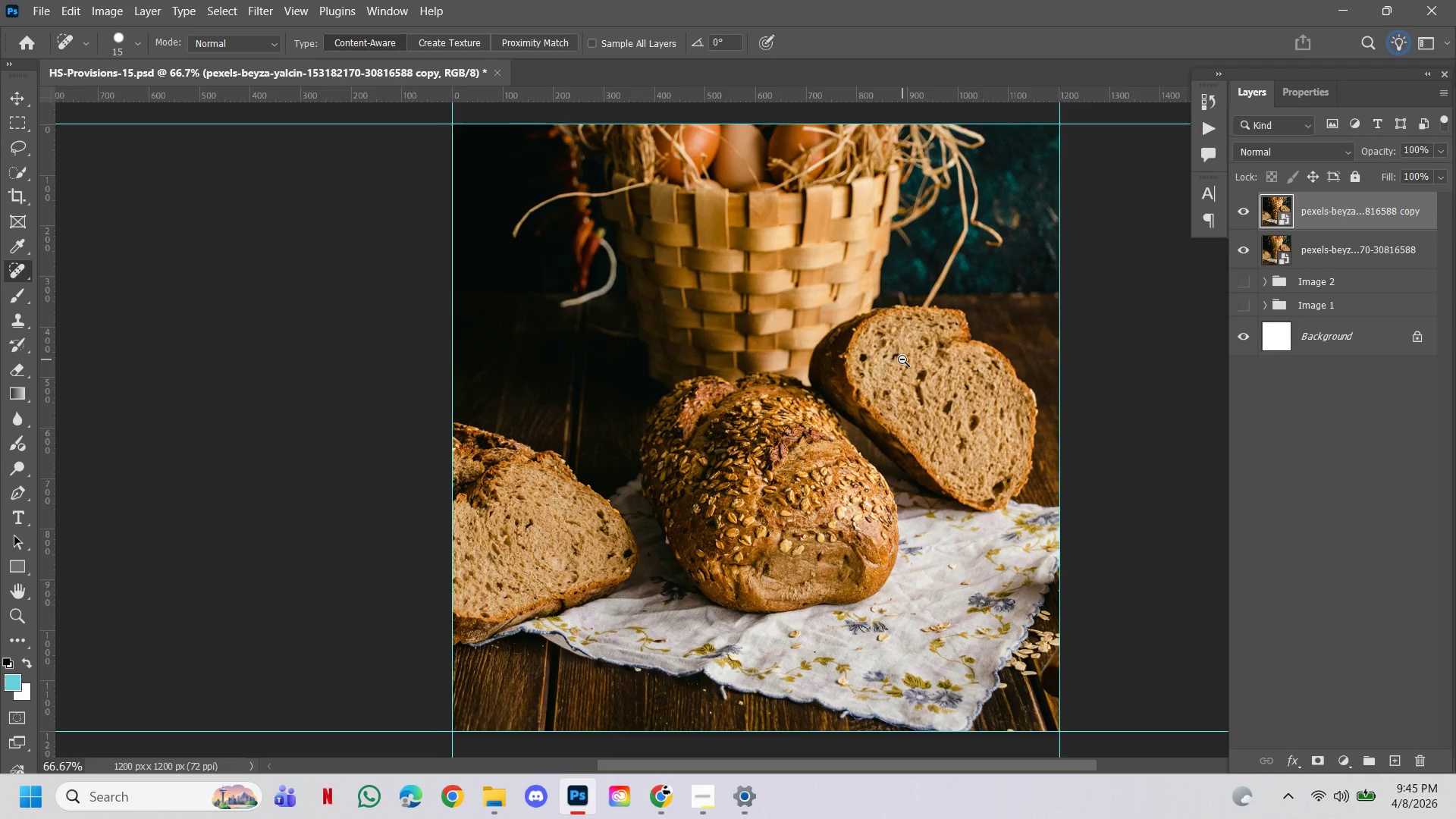 
hold_key(key=Space, duration=0.7)
 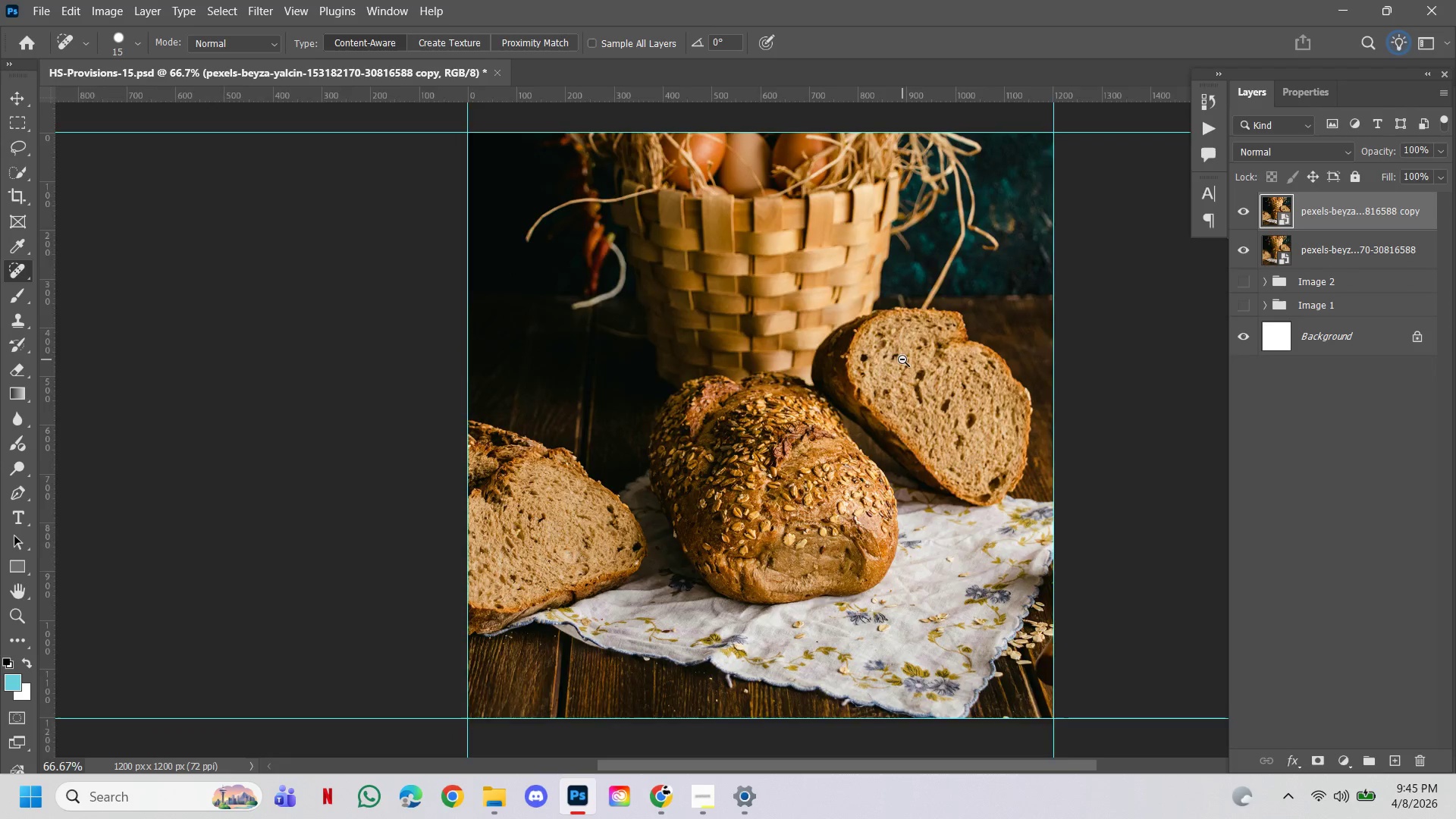 
left_click([918, 387])
 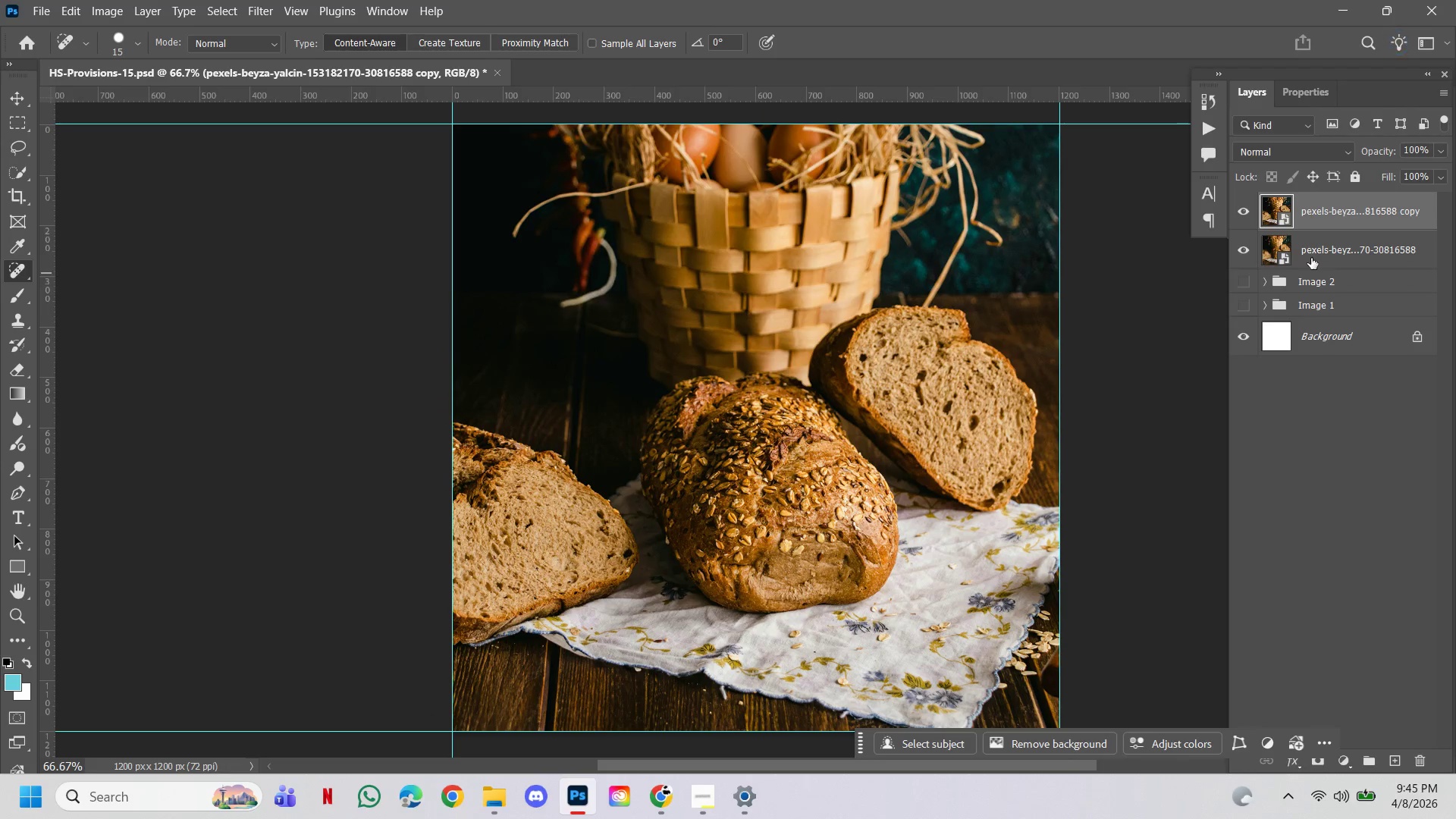 
hold_key(key=ControlLeft, duration=0.66)
 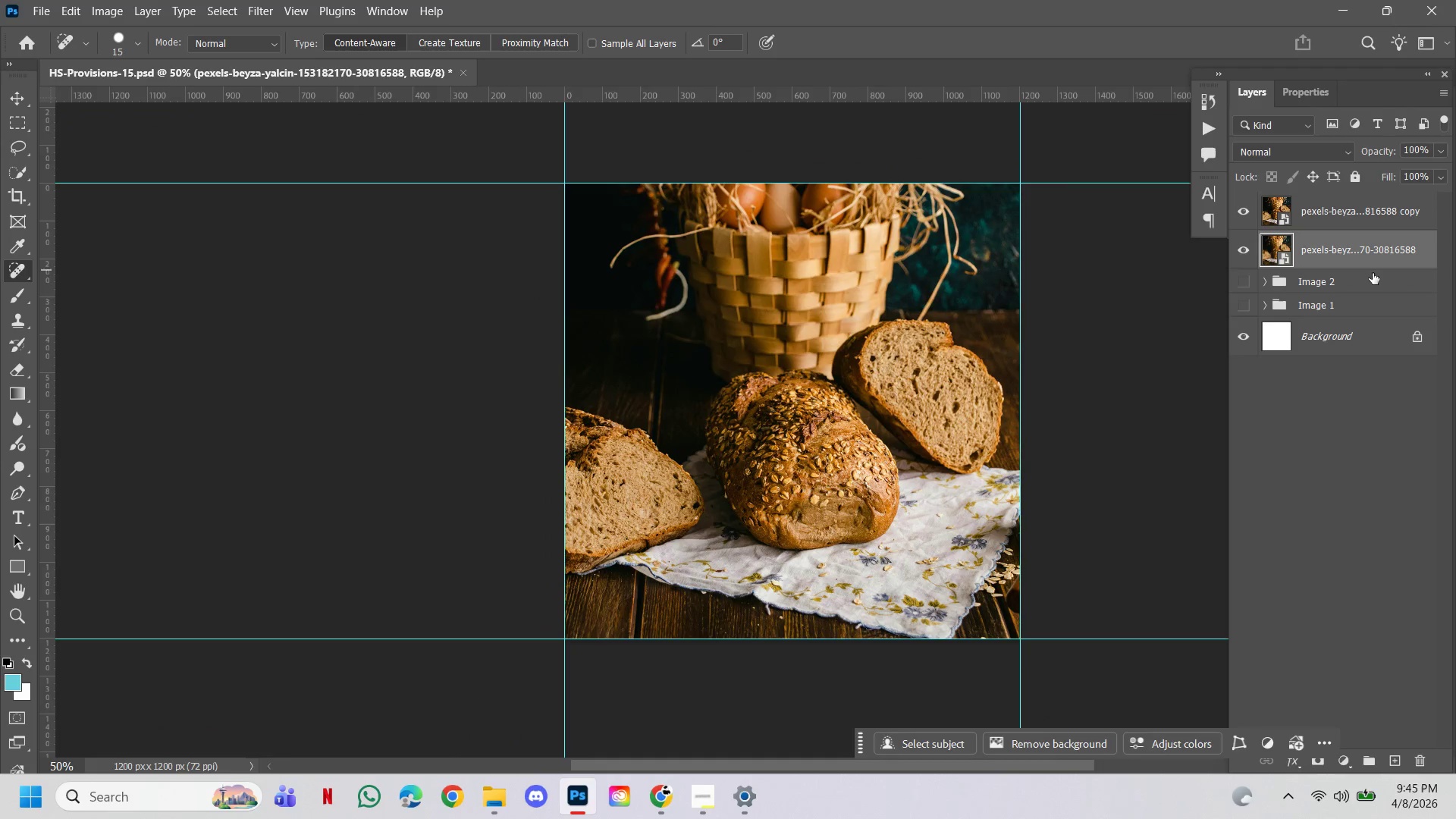 
hold_key(key=AltLeft, duration=0.58)
 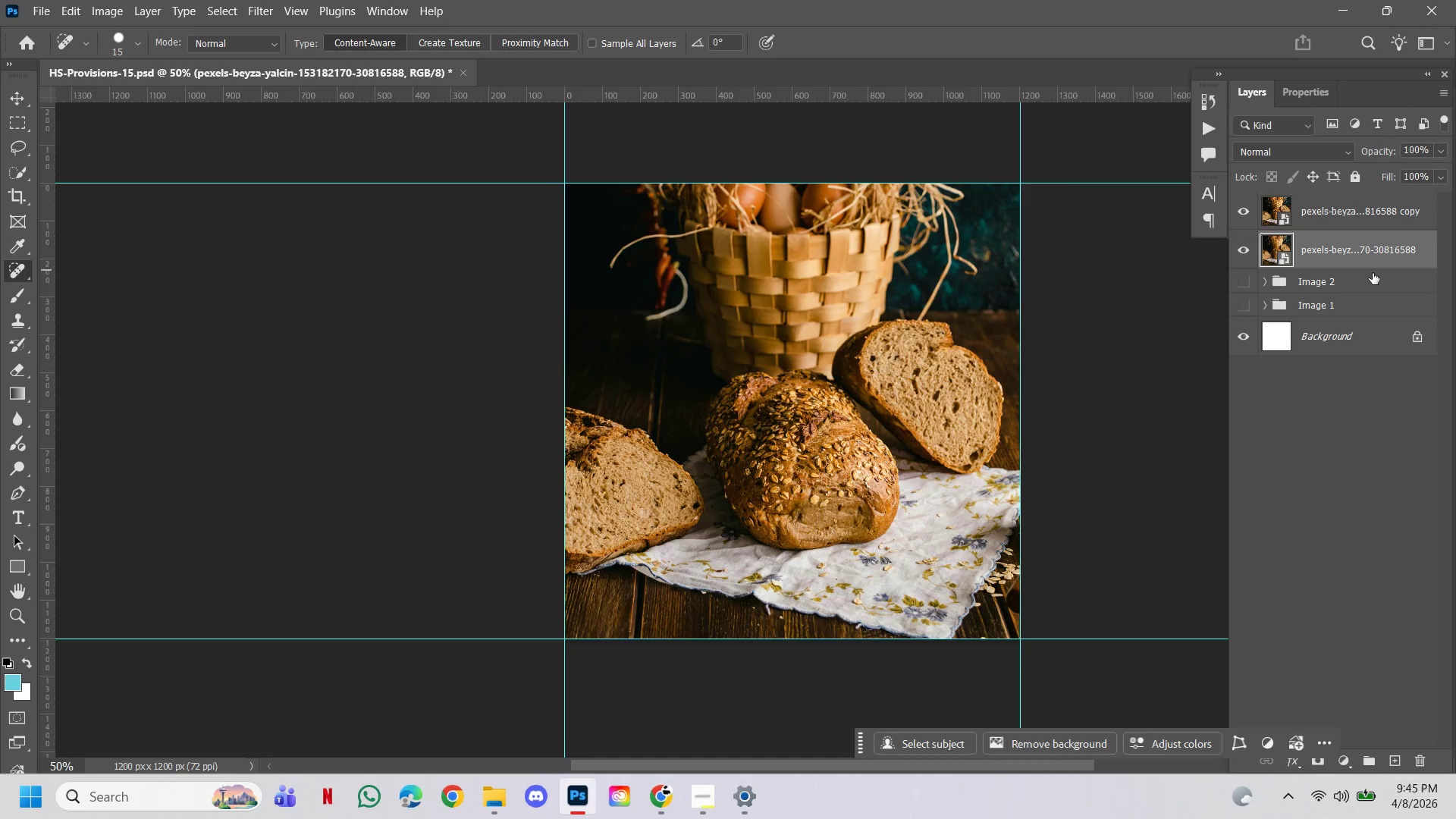 
hold_key(key=Space, duration=0.52)
 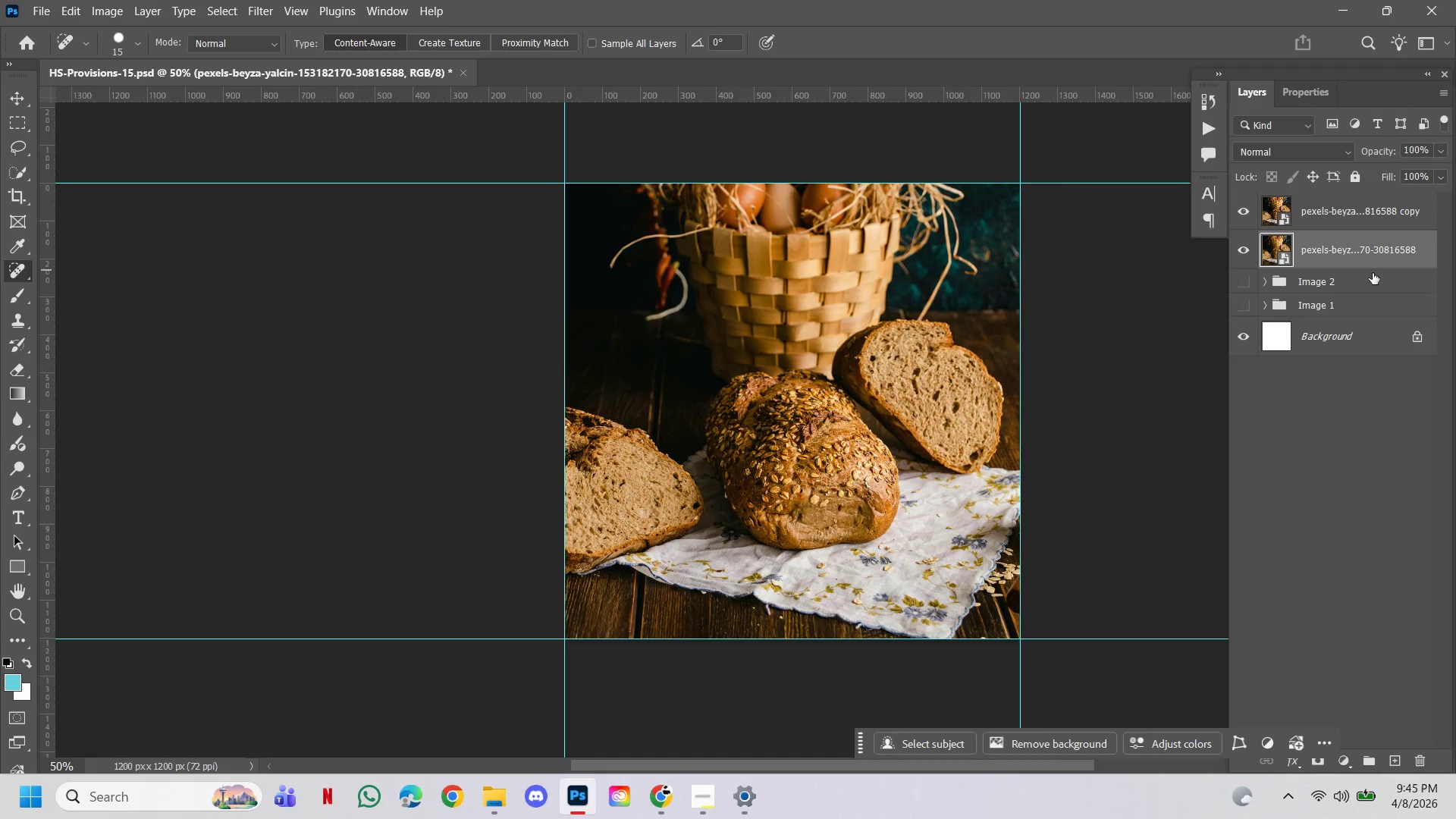 
left_click([902, 359])
 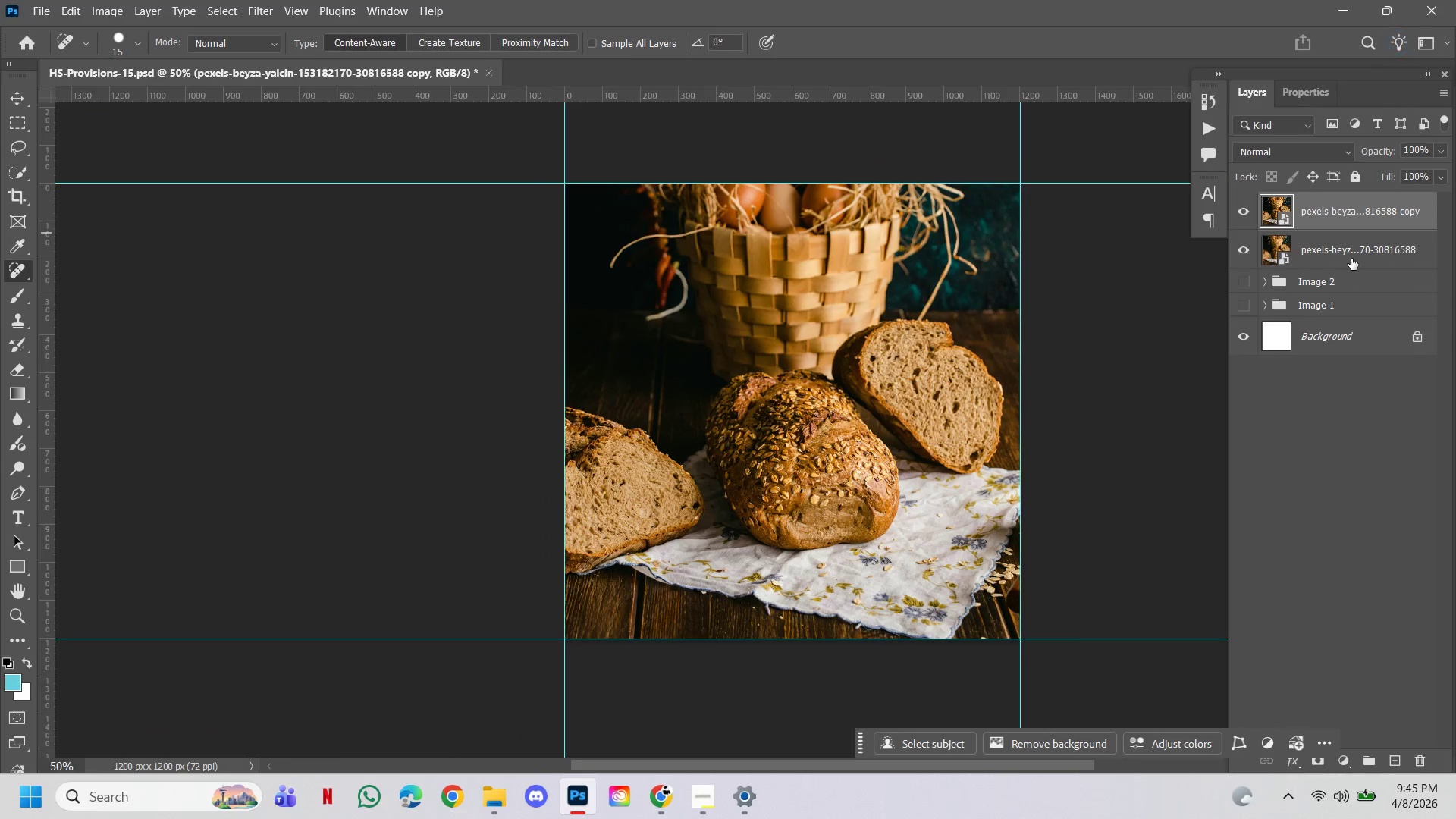 
left_click([1351, 256])
 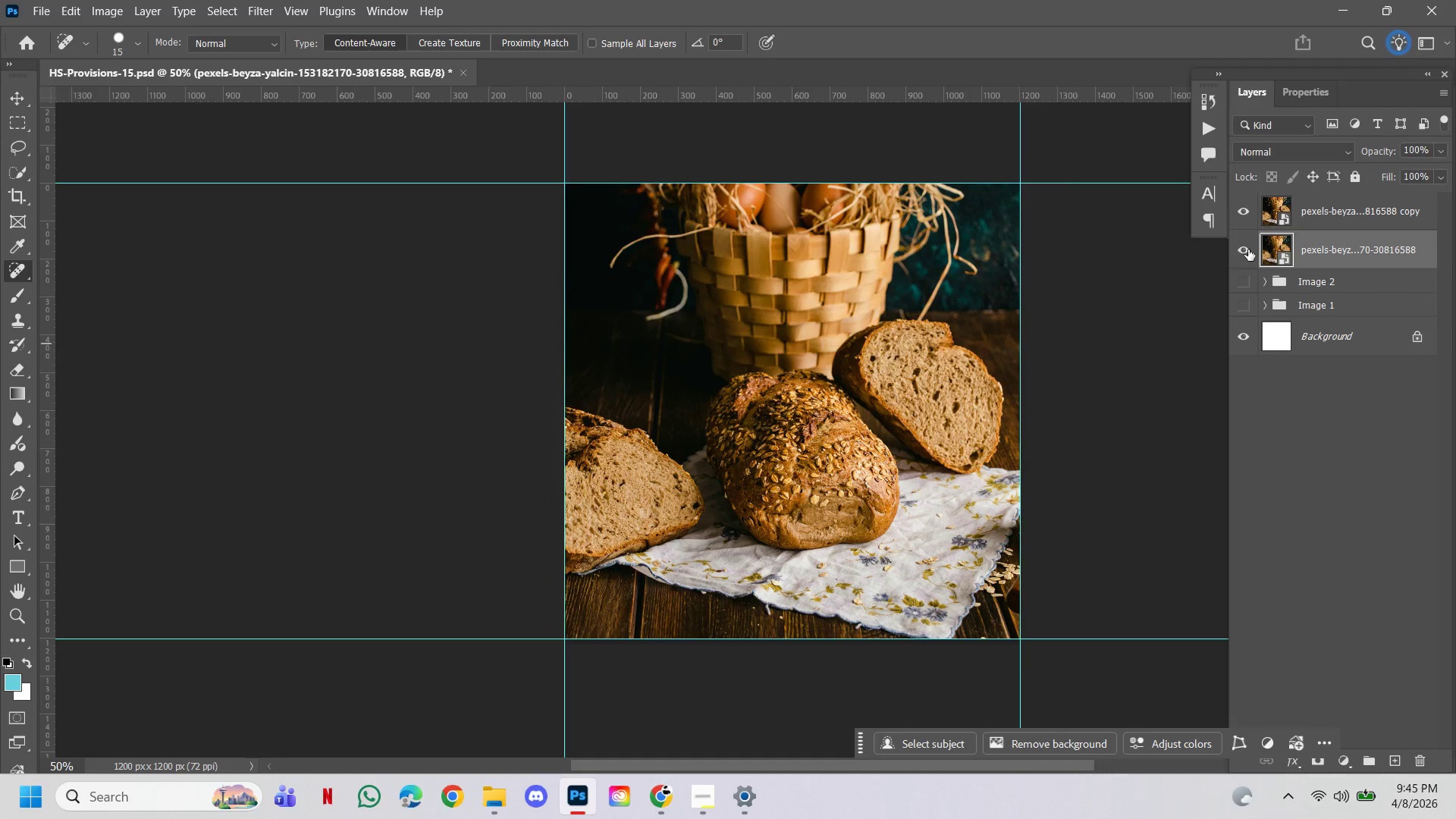 
hold_key(key=ControlLeft, duration=0.53)
 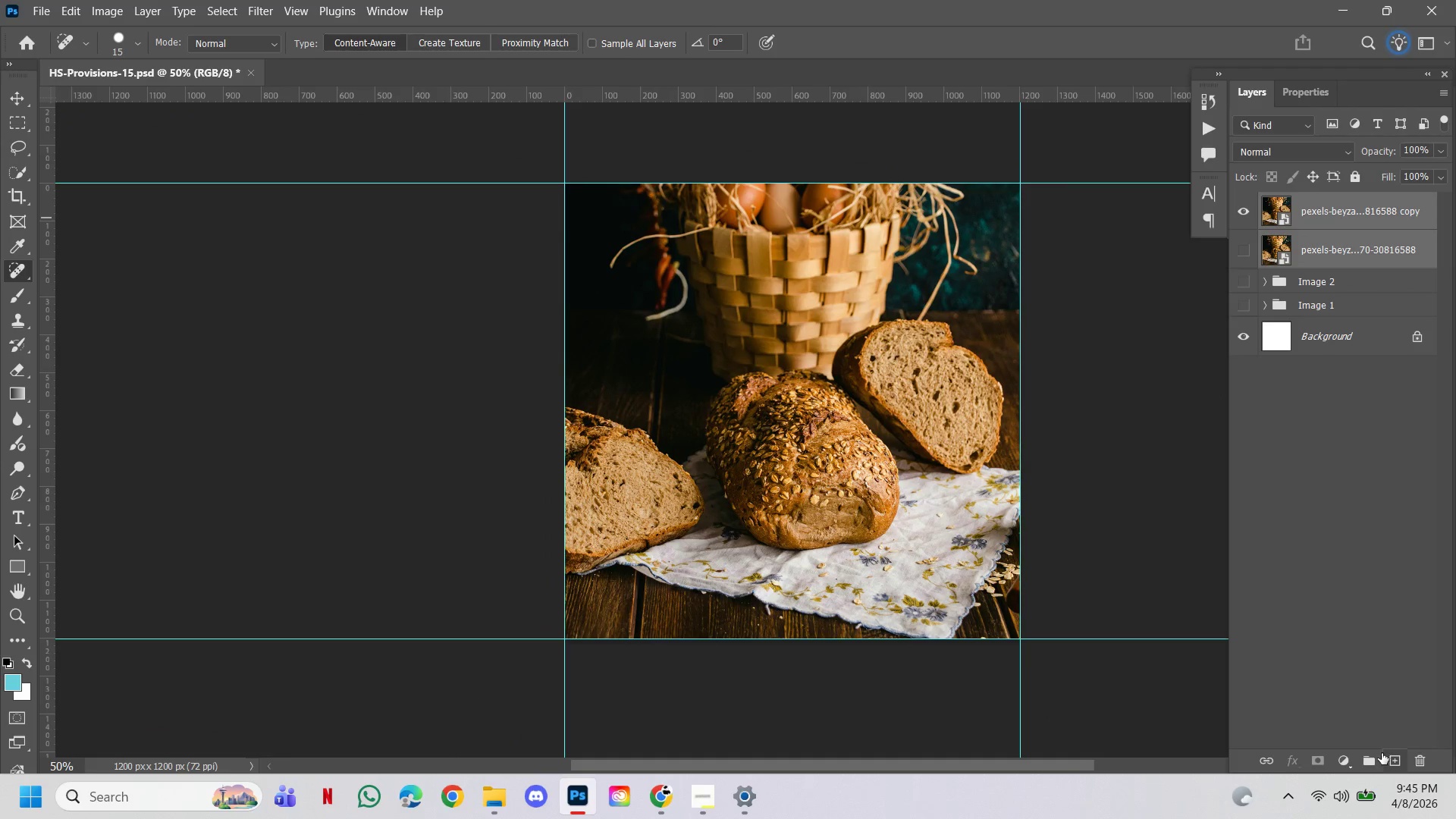 
left_click([1373, 764])
 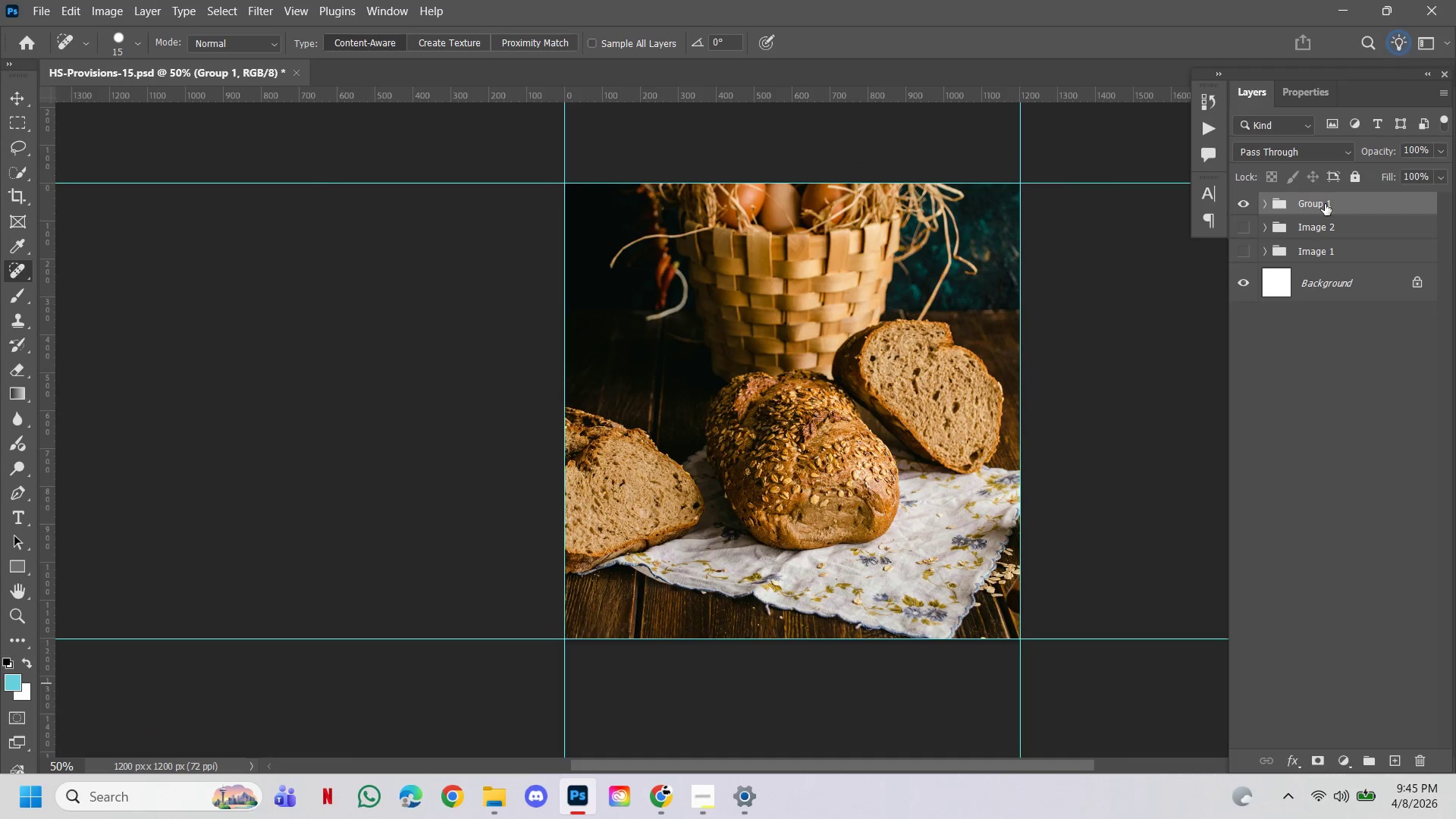 
double_click([1325, 204])
 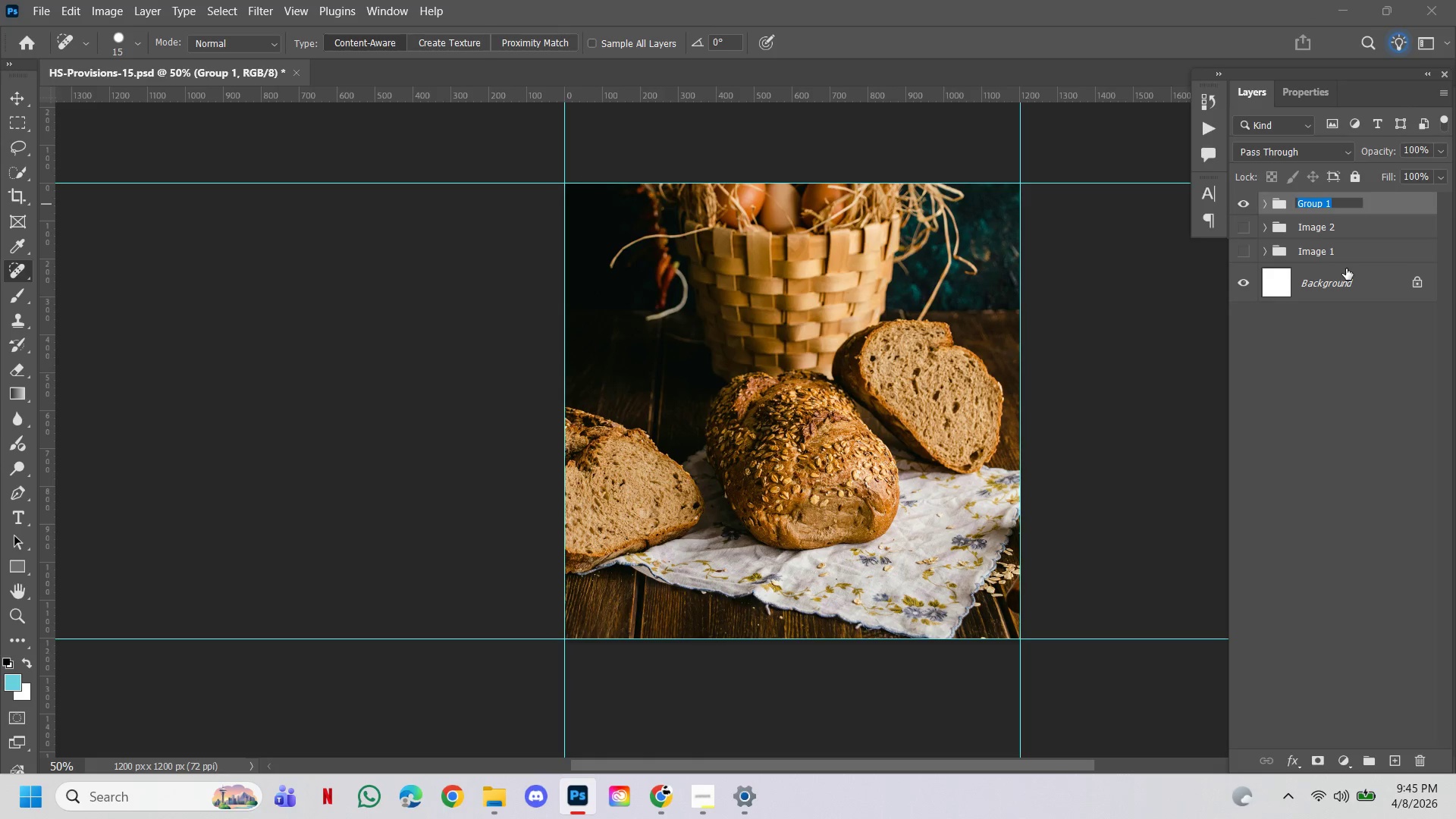 
type(Image 3)
 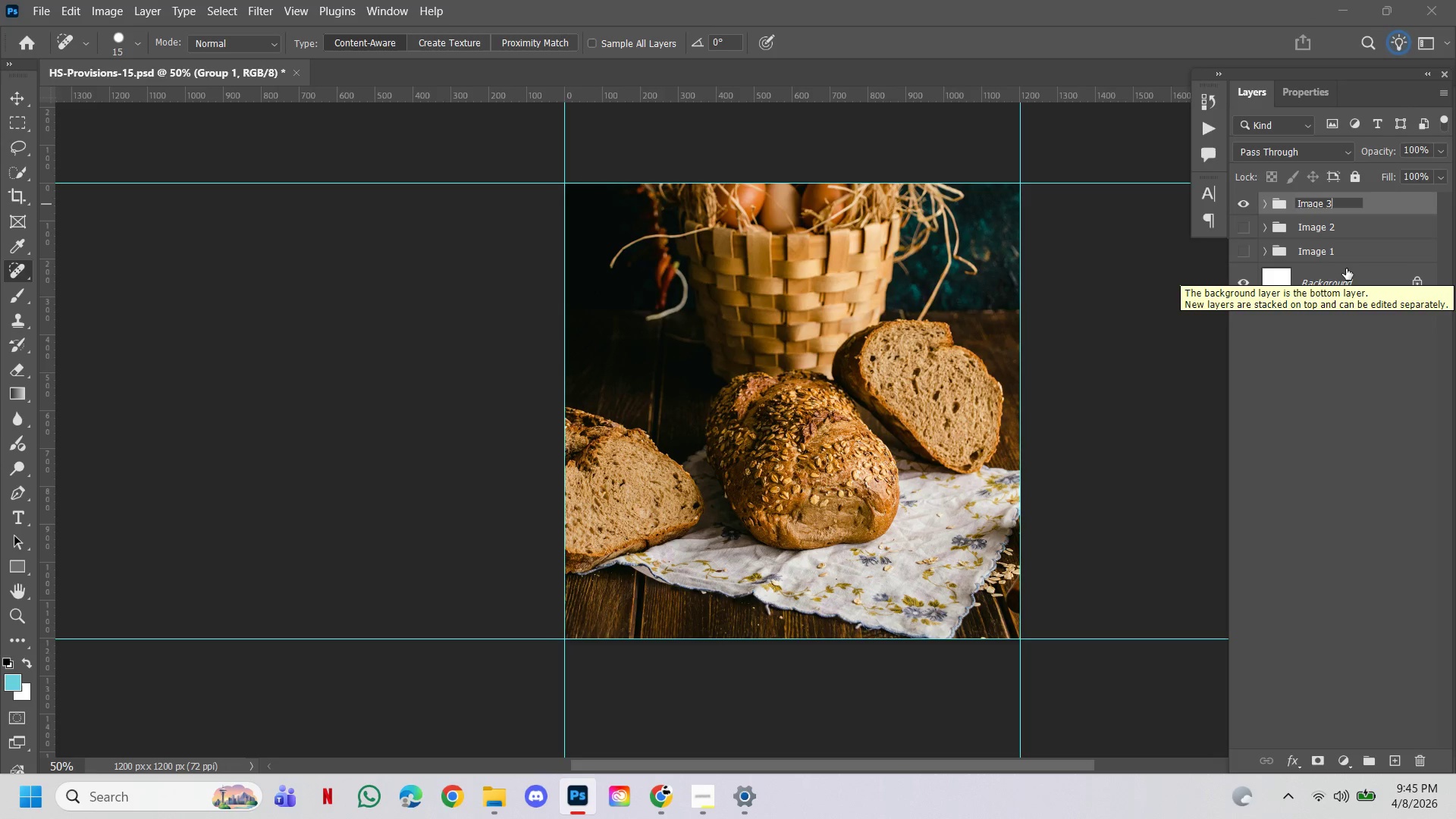 
key(Enter)
 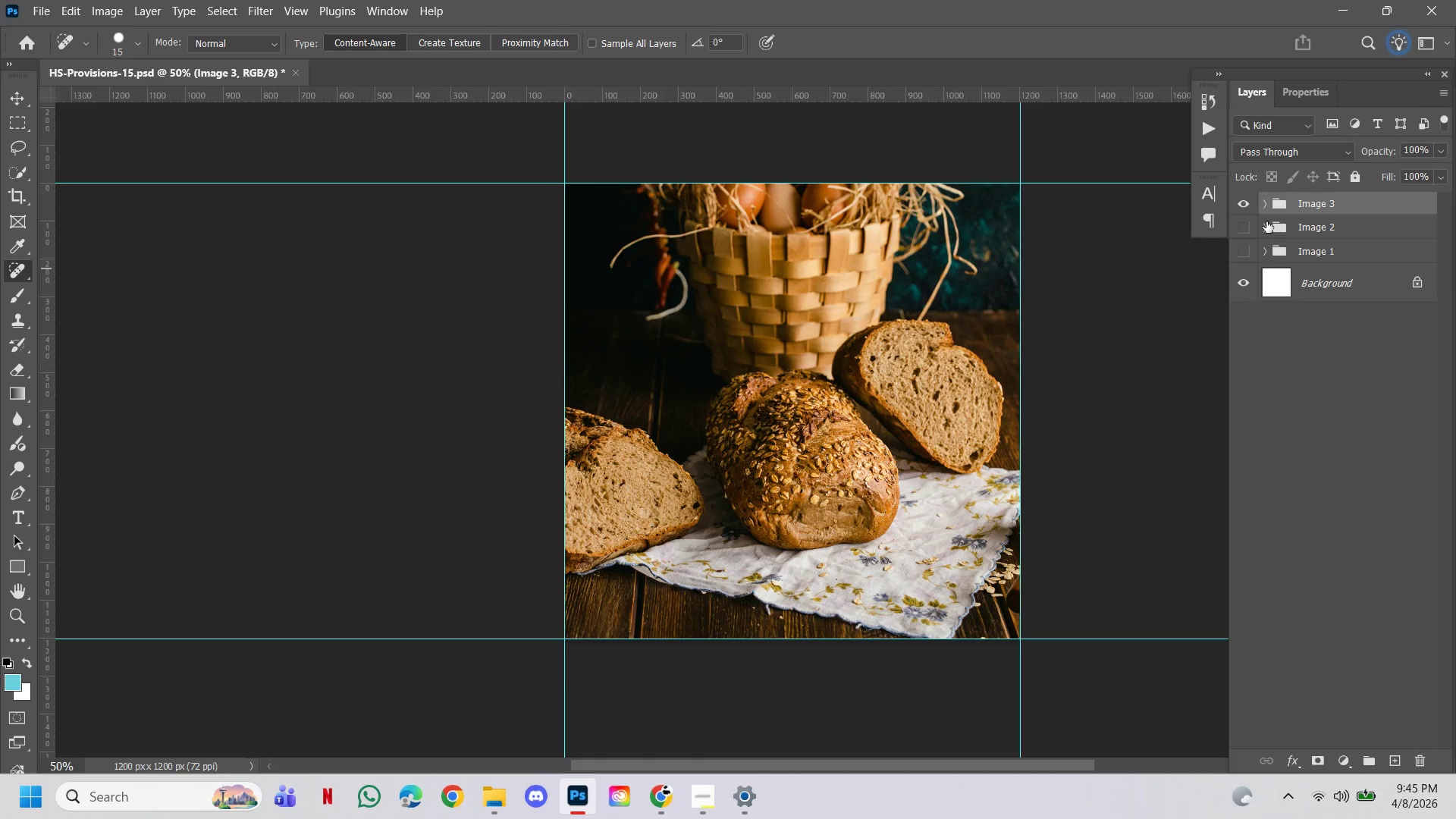 
wait(6.44)
 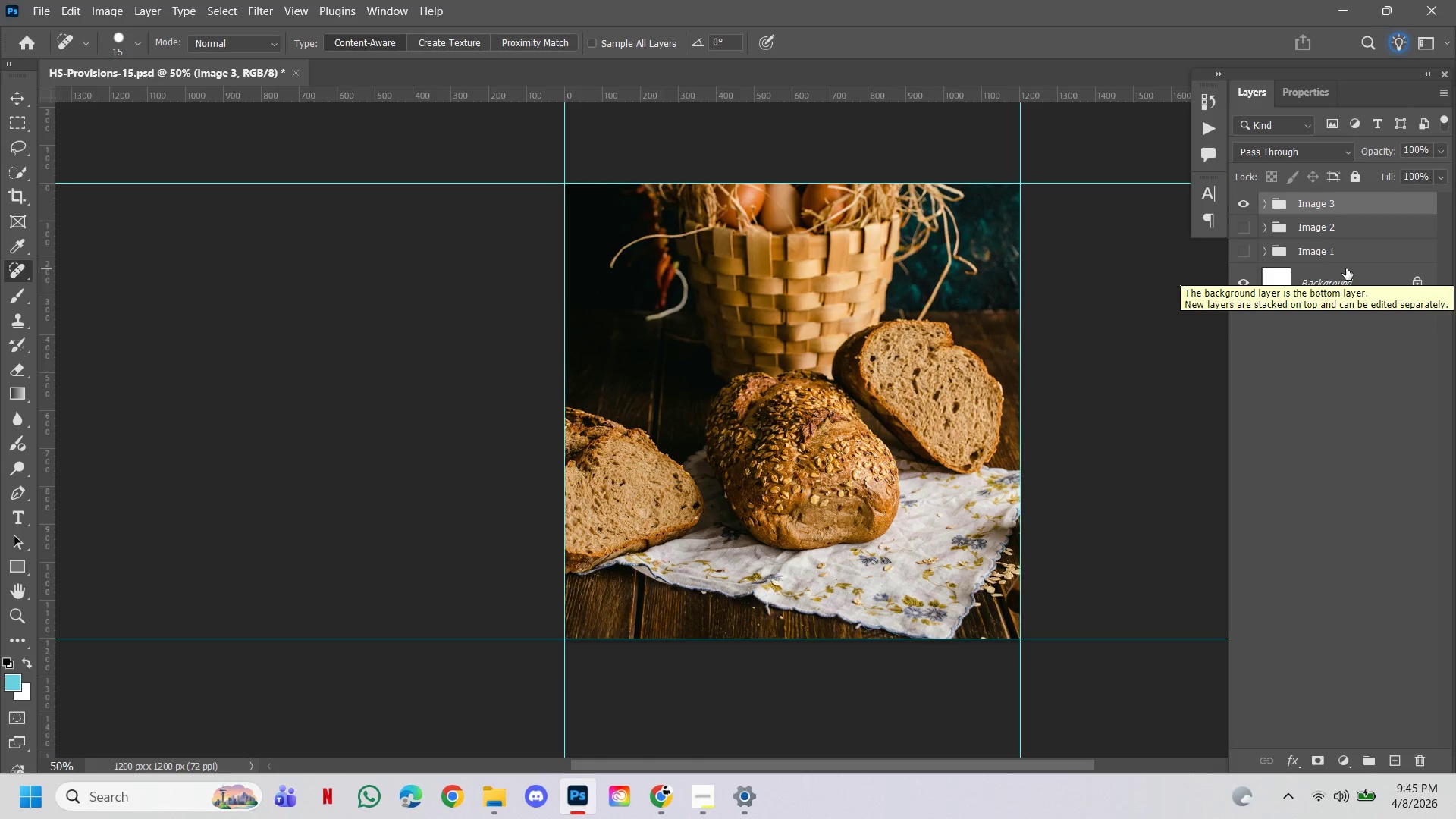 
left_click([1264, 208])
 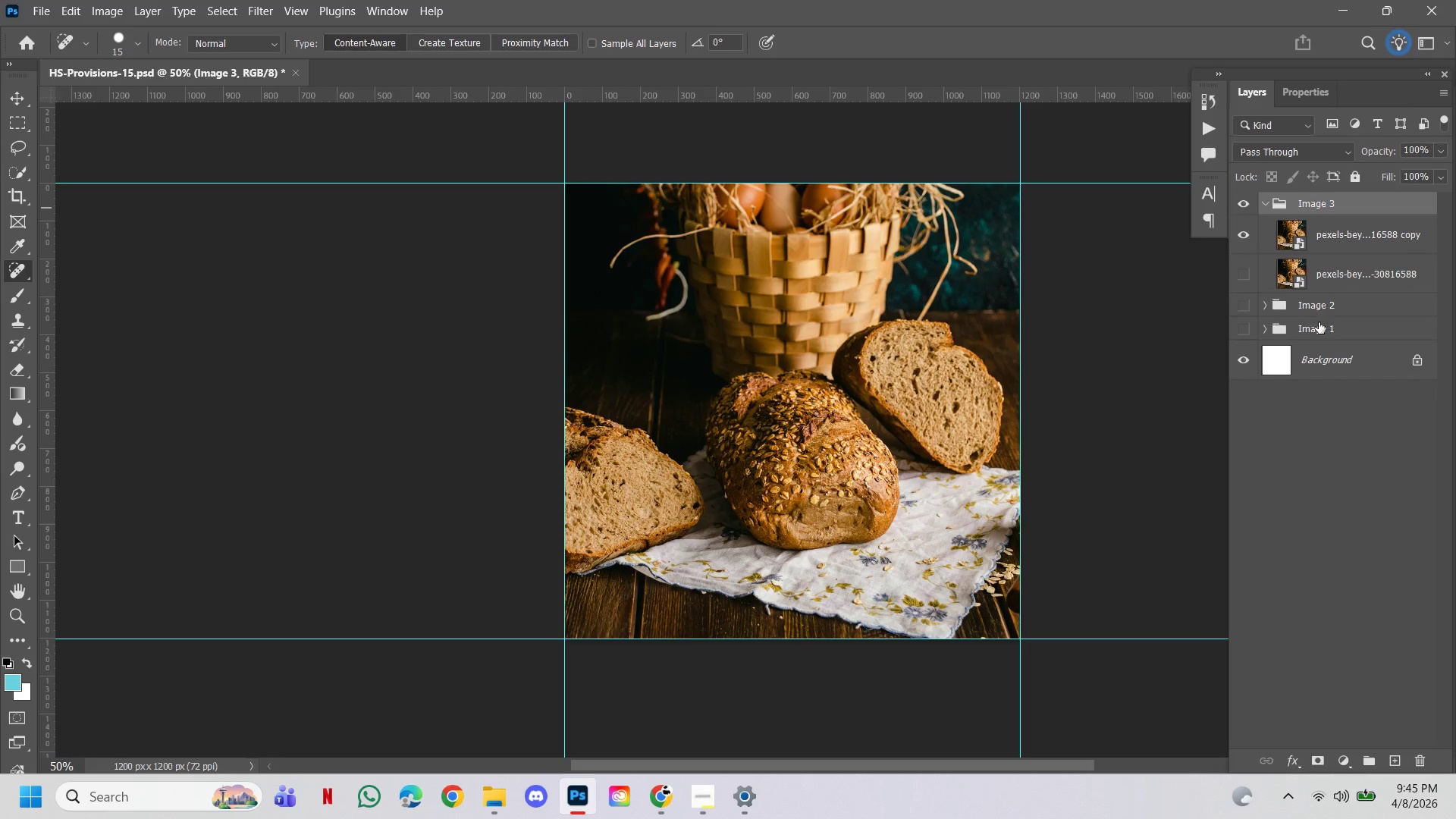 
mouse_move([1304, 318])
 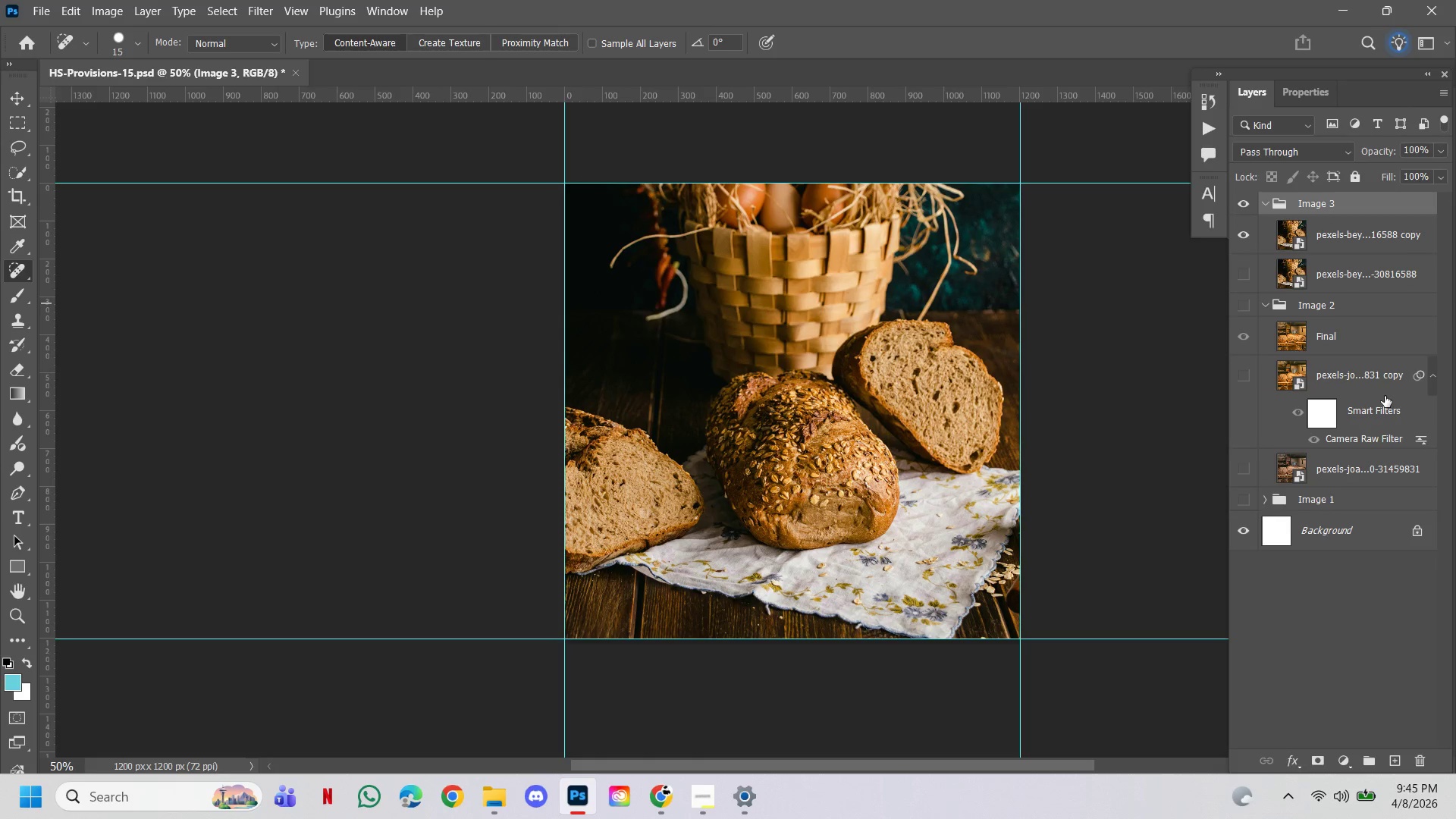 
hold_key(key=AltLeft, duration=2.55)
left_click_drag(start_coordinate=[1378, 406], to_coordinate=[1360, 247])
 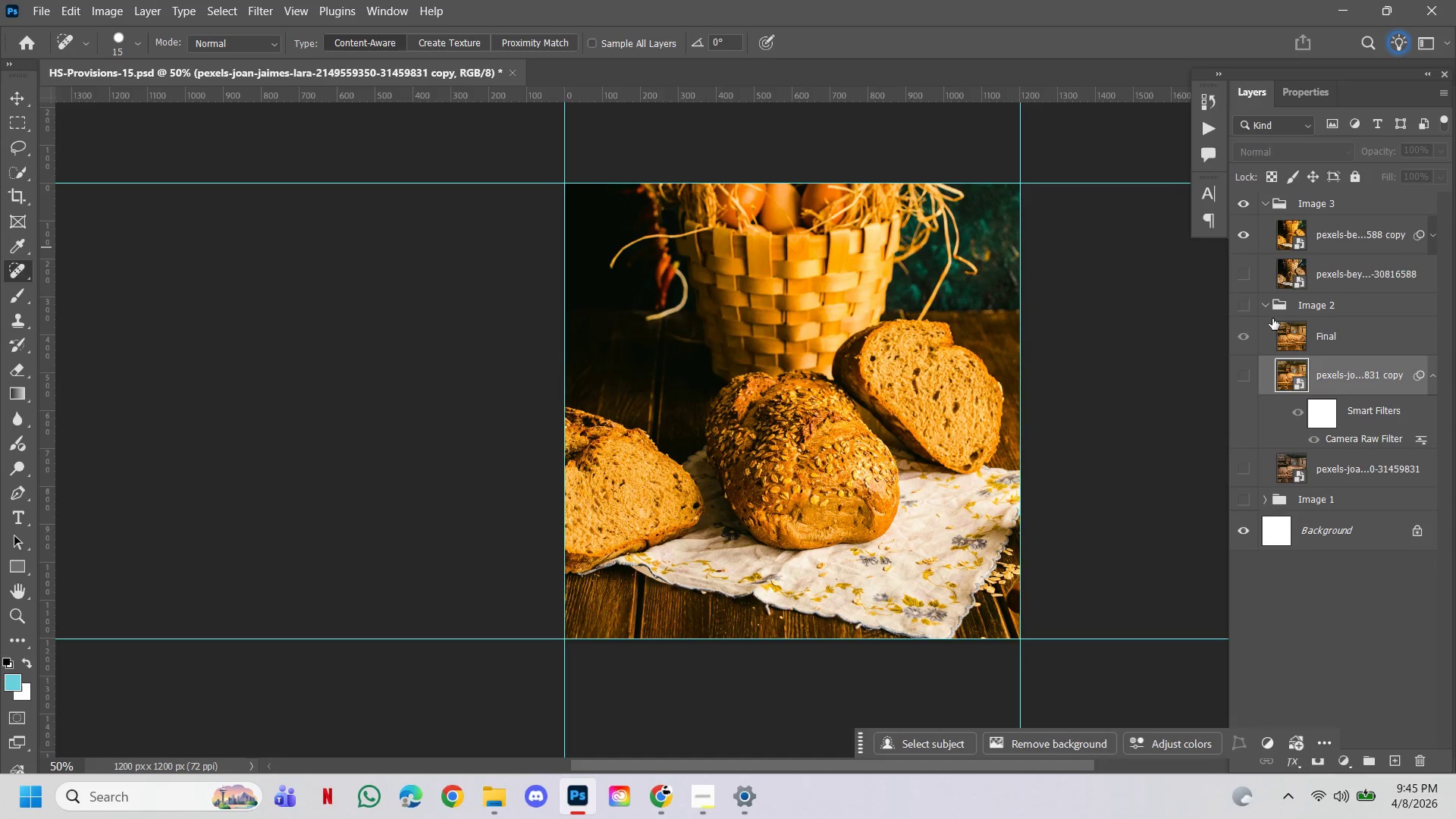 
left_click([1269, 306])
 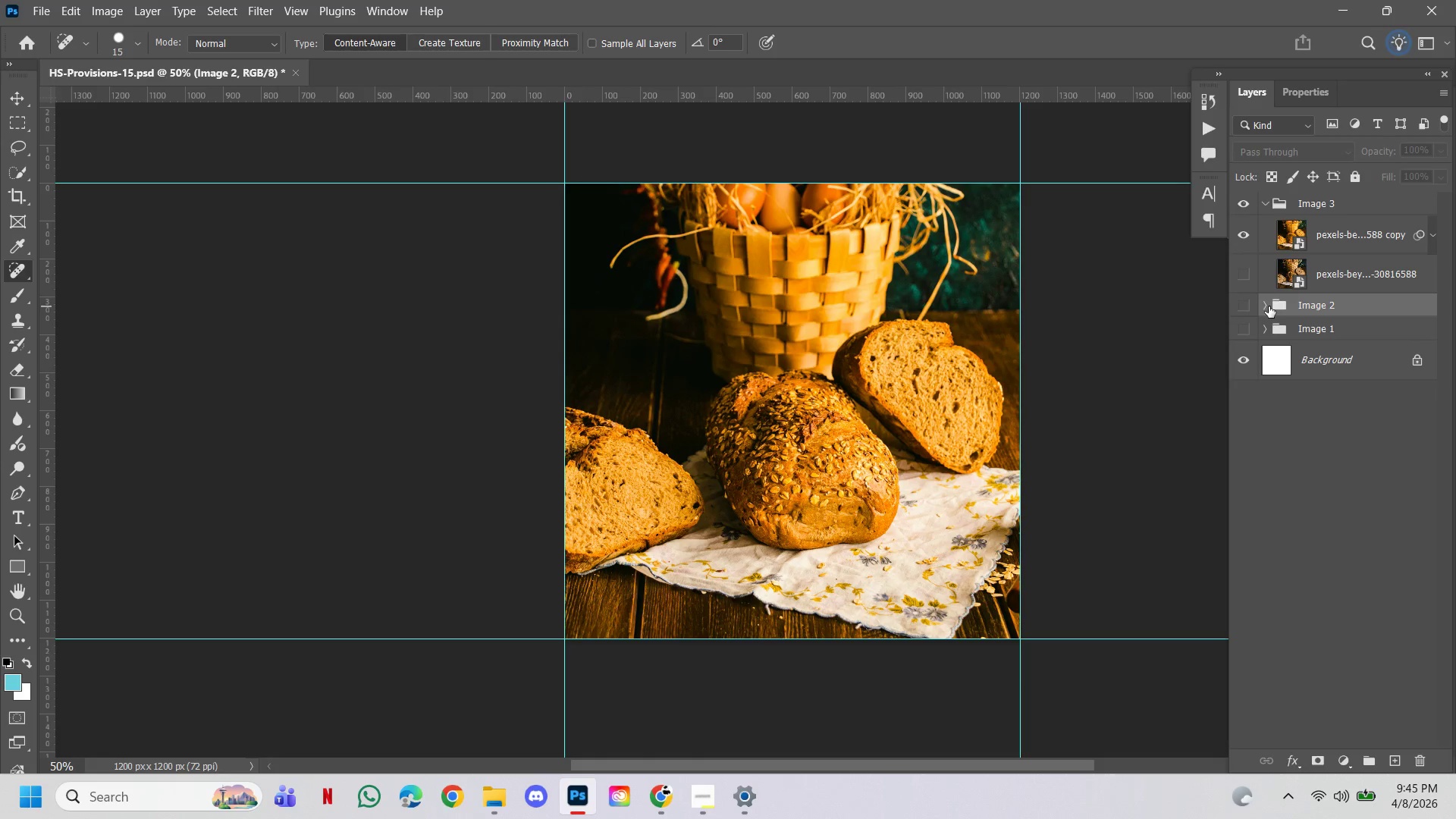 
left_click([1269, 306])
 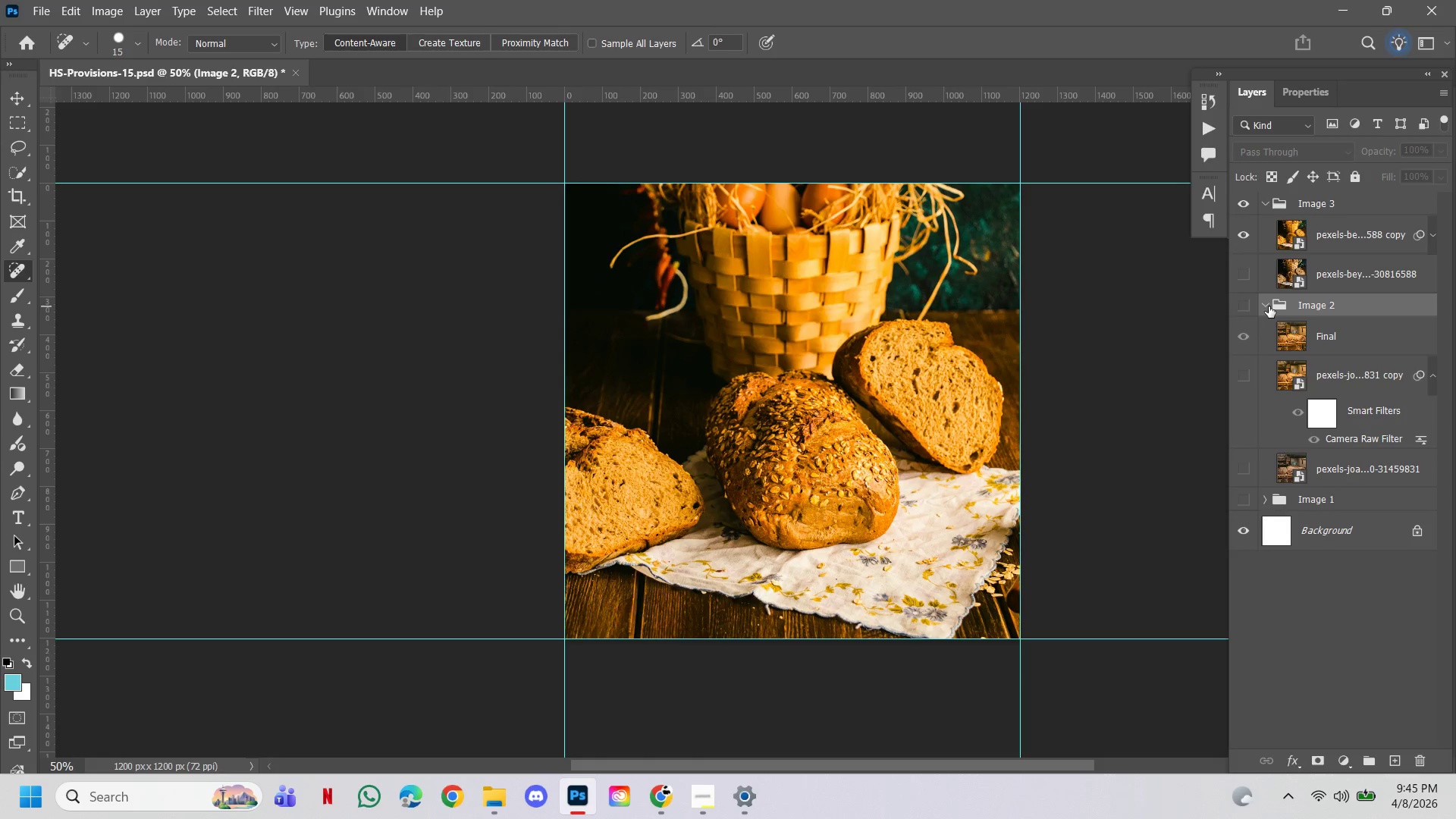 
left_click([1269, 306])
 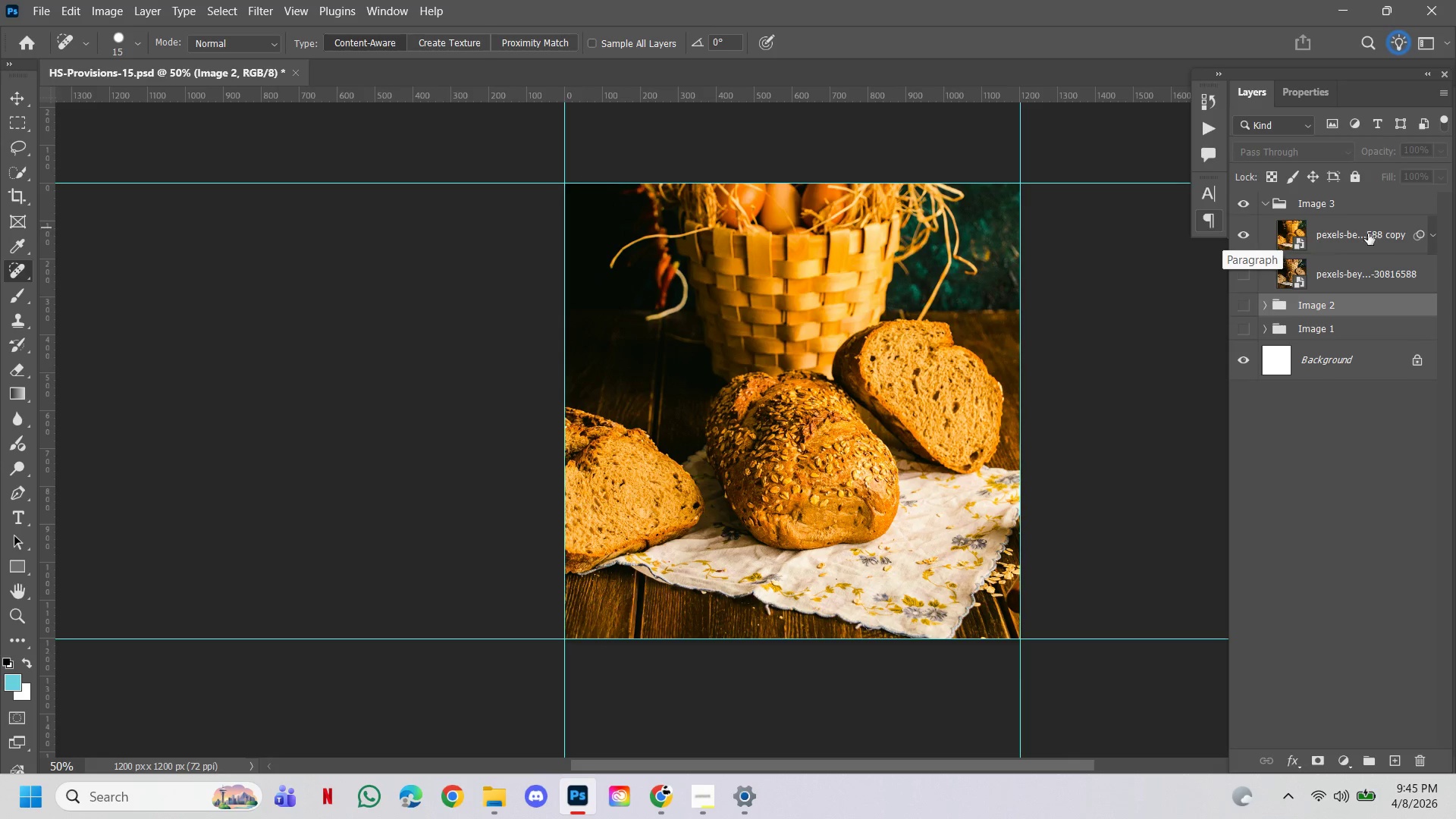 
left_click([1389, 234])
 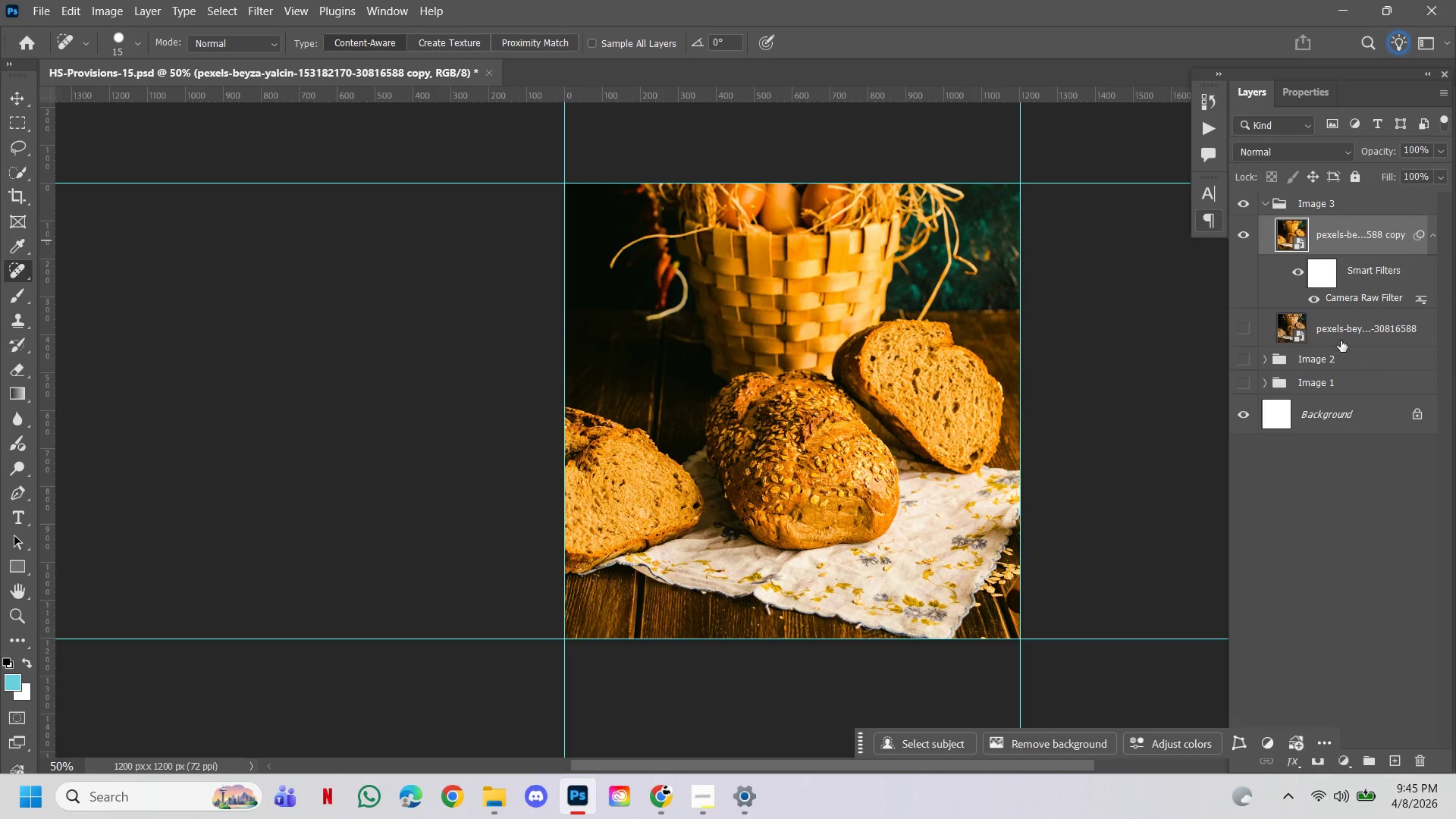 
double_click([1338, 300])
 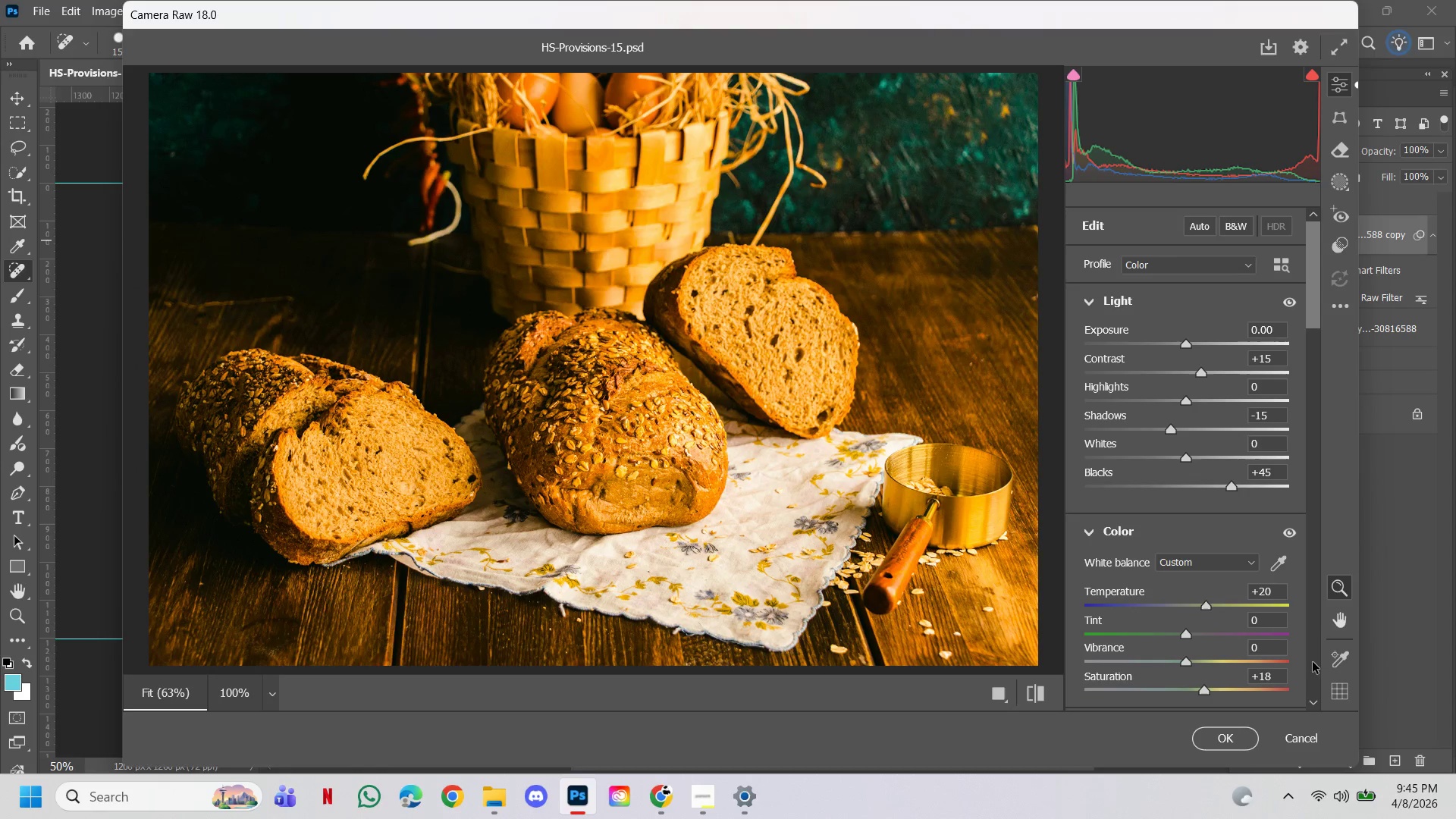 
left_click([1275, 679])
 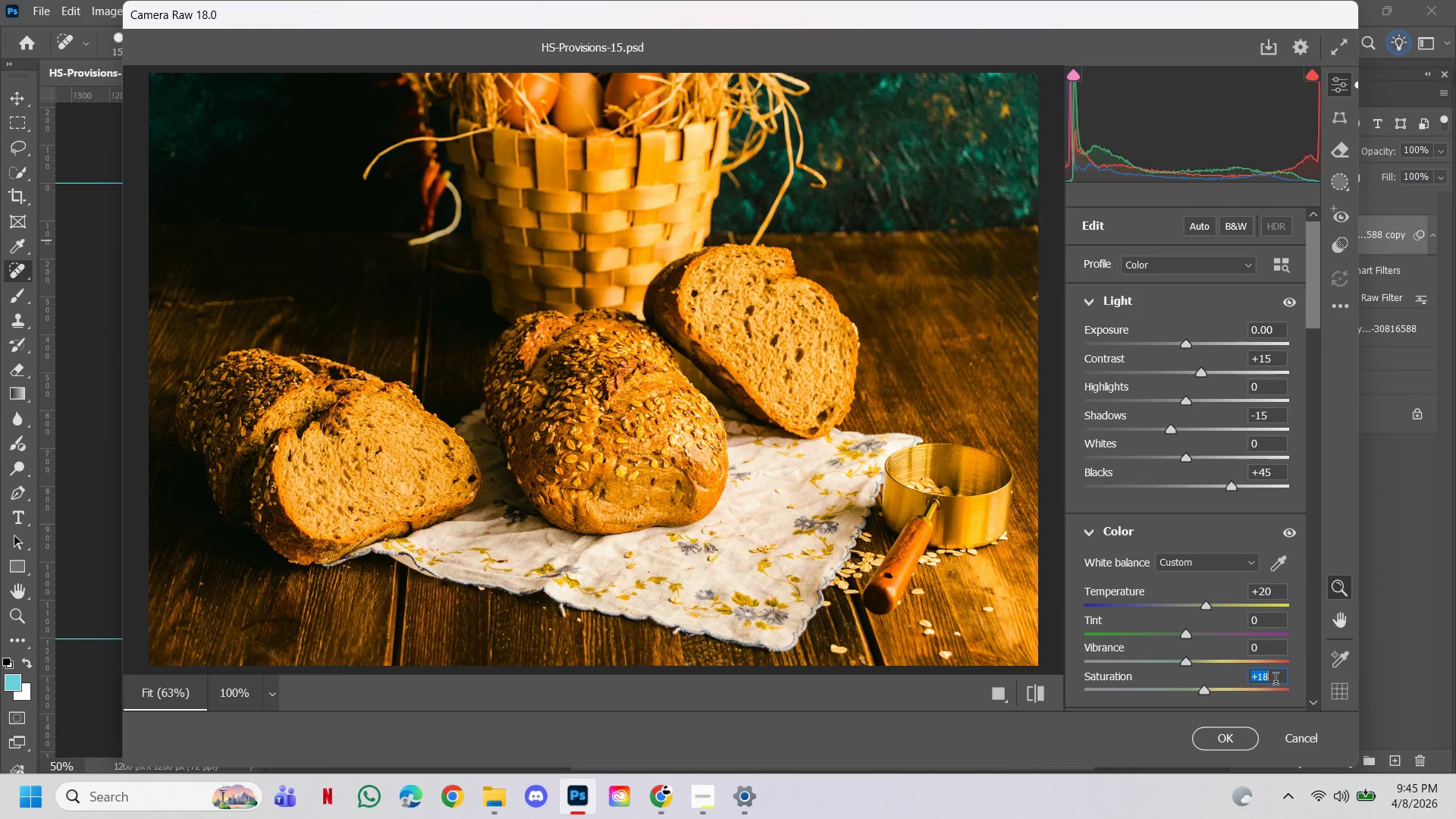 
type(15)
 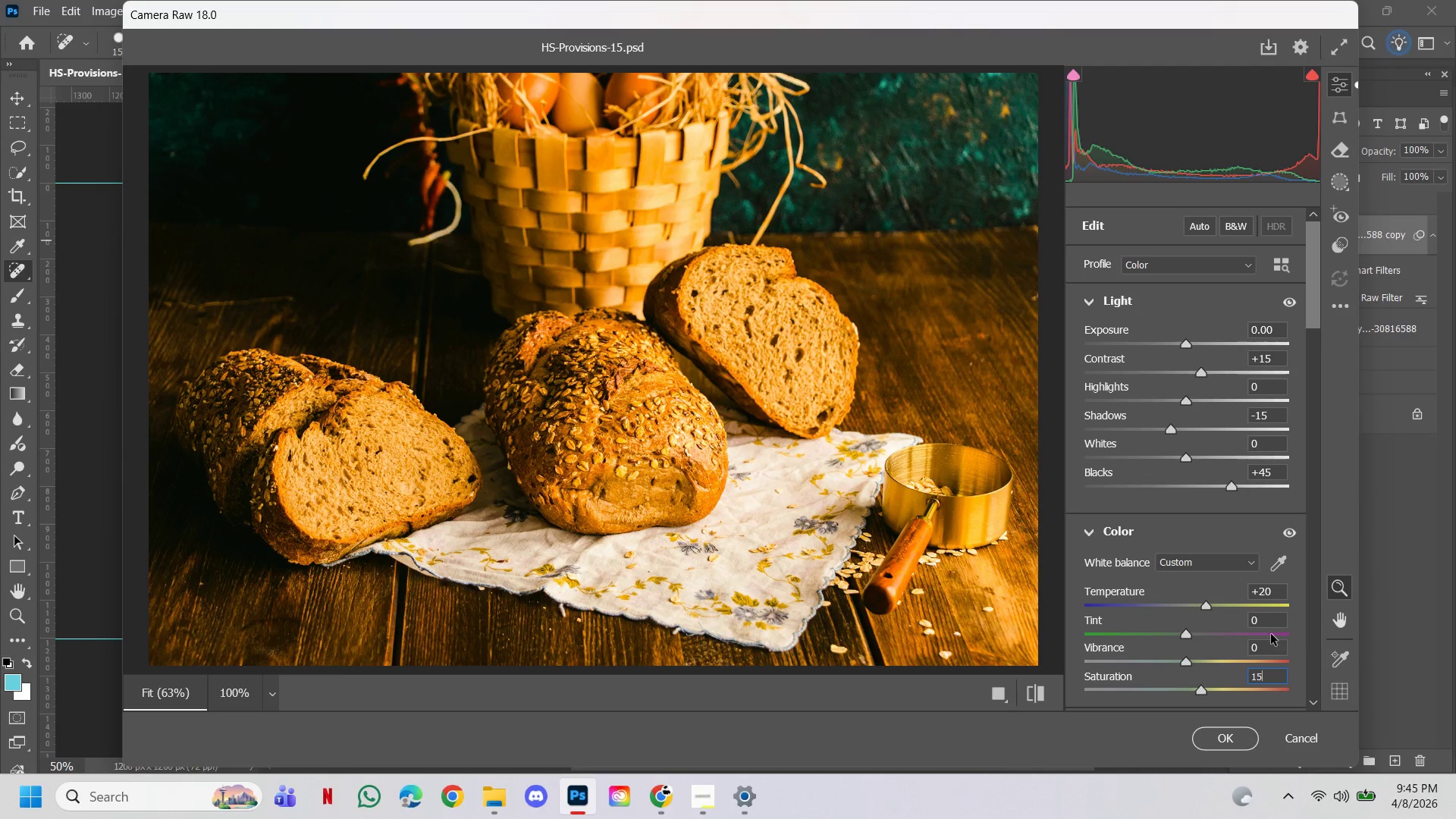 
left_click([1274, 591])
 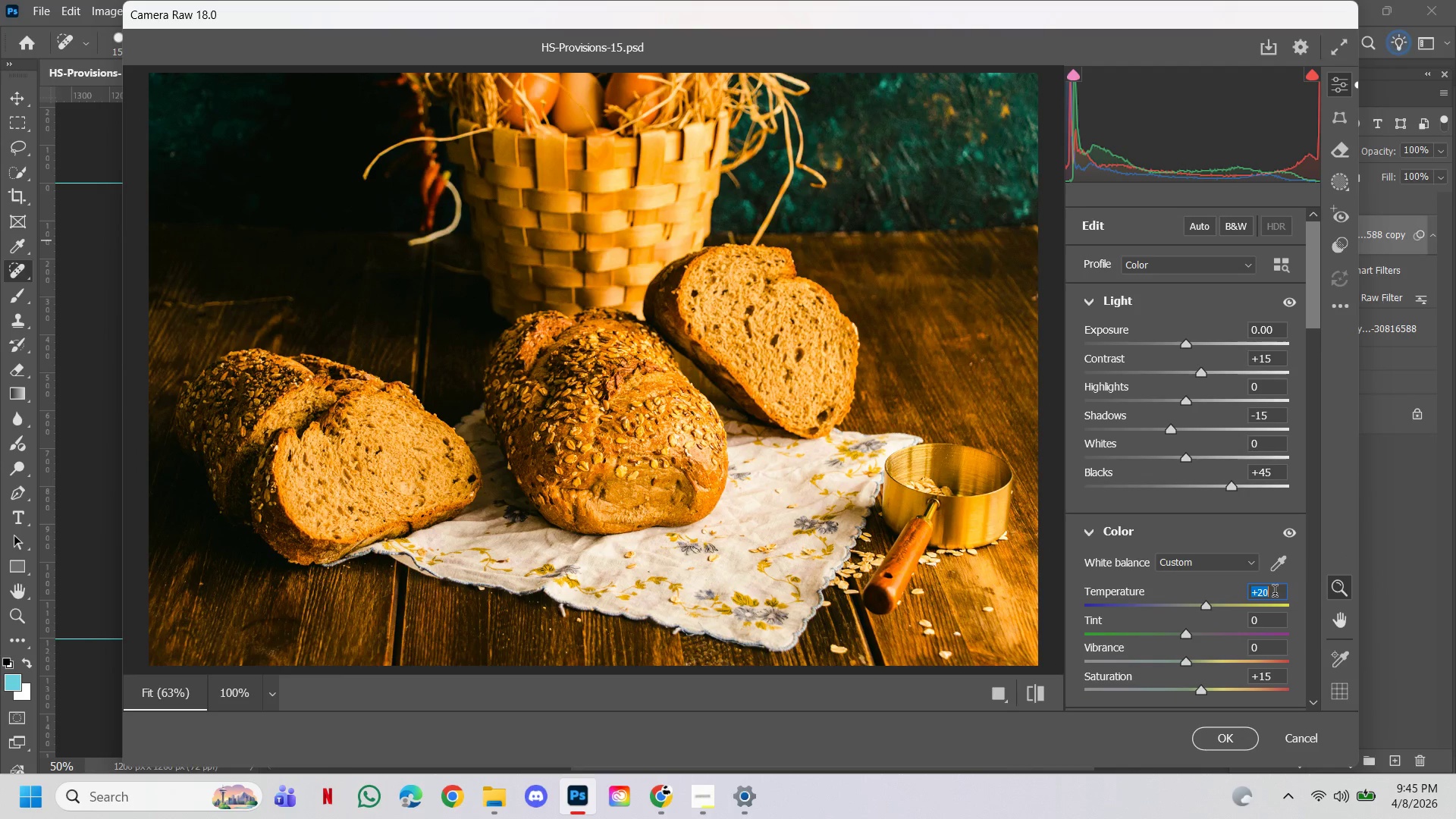 
left_click([1275, 593])
 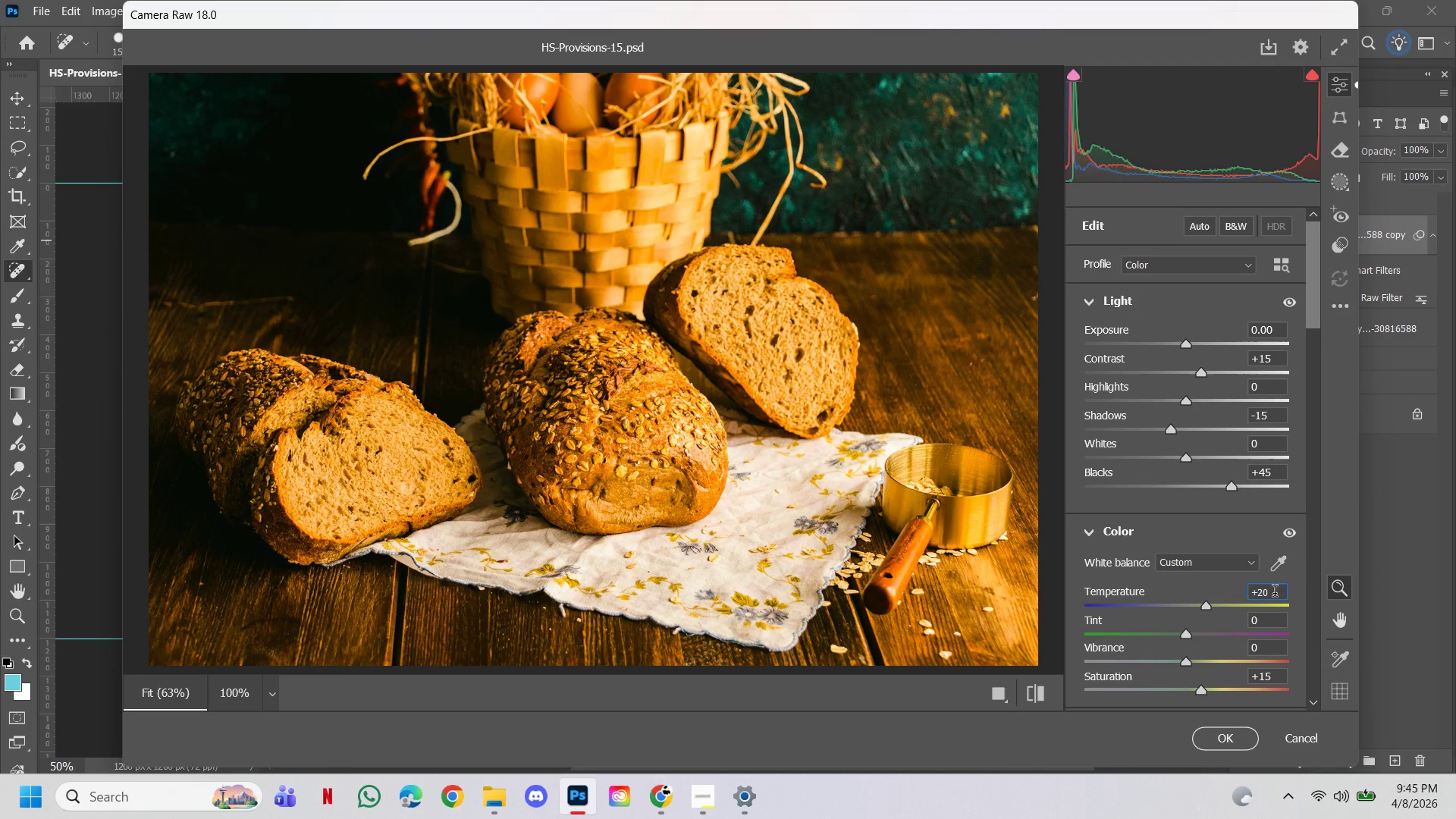 
key(Backspace)
key(Backspace)
type(18)
 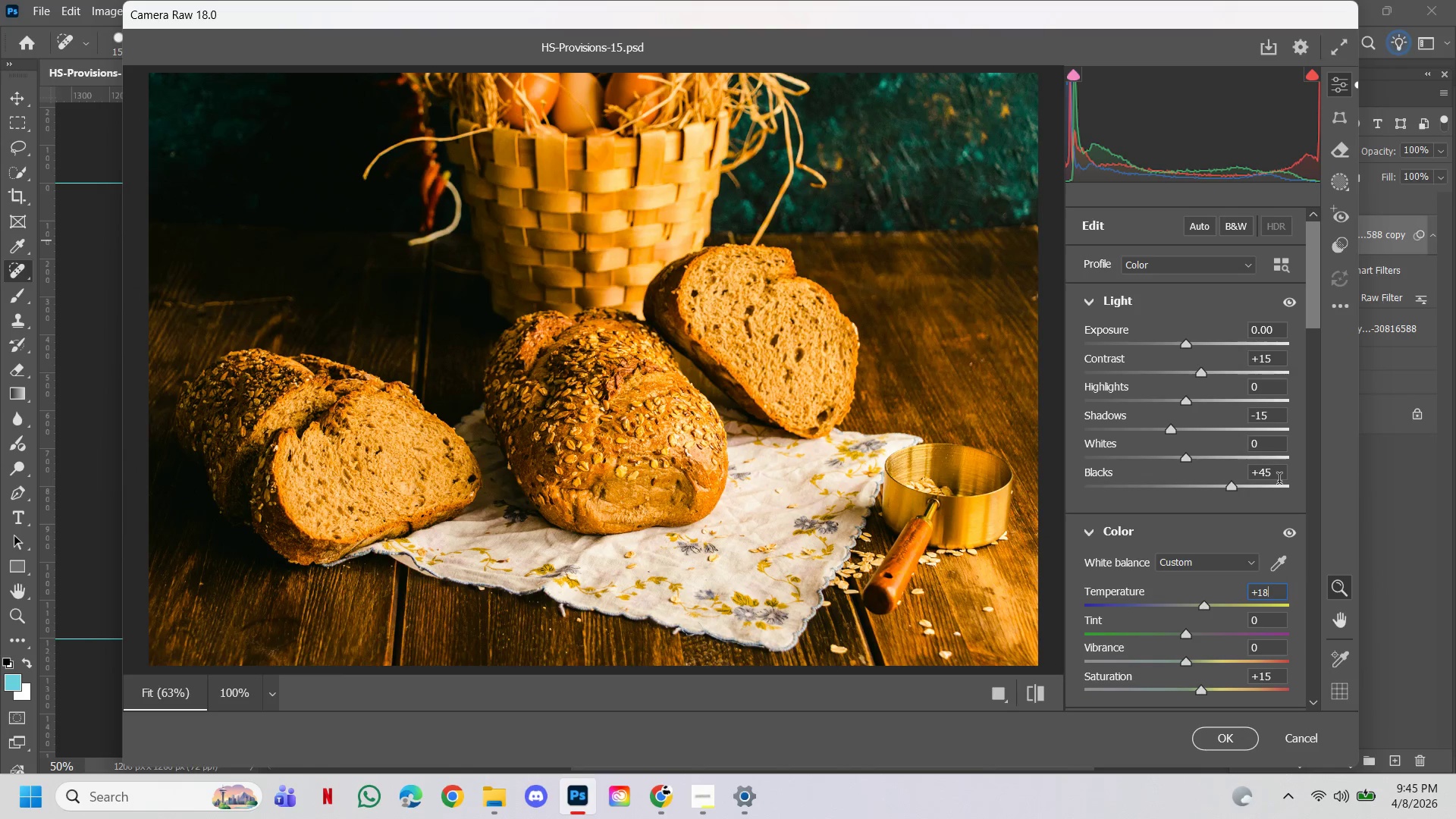 
wait(8.69)
 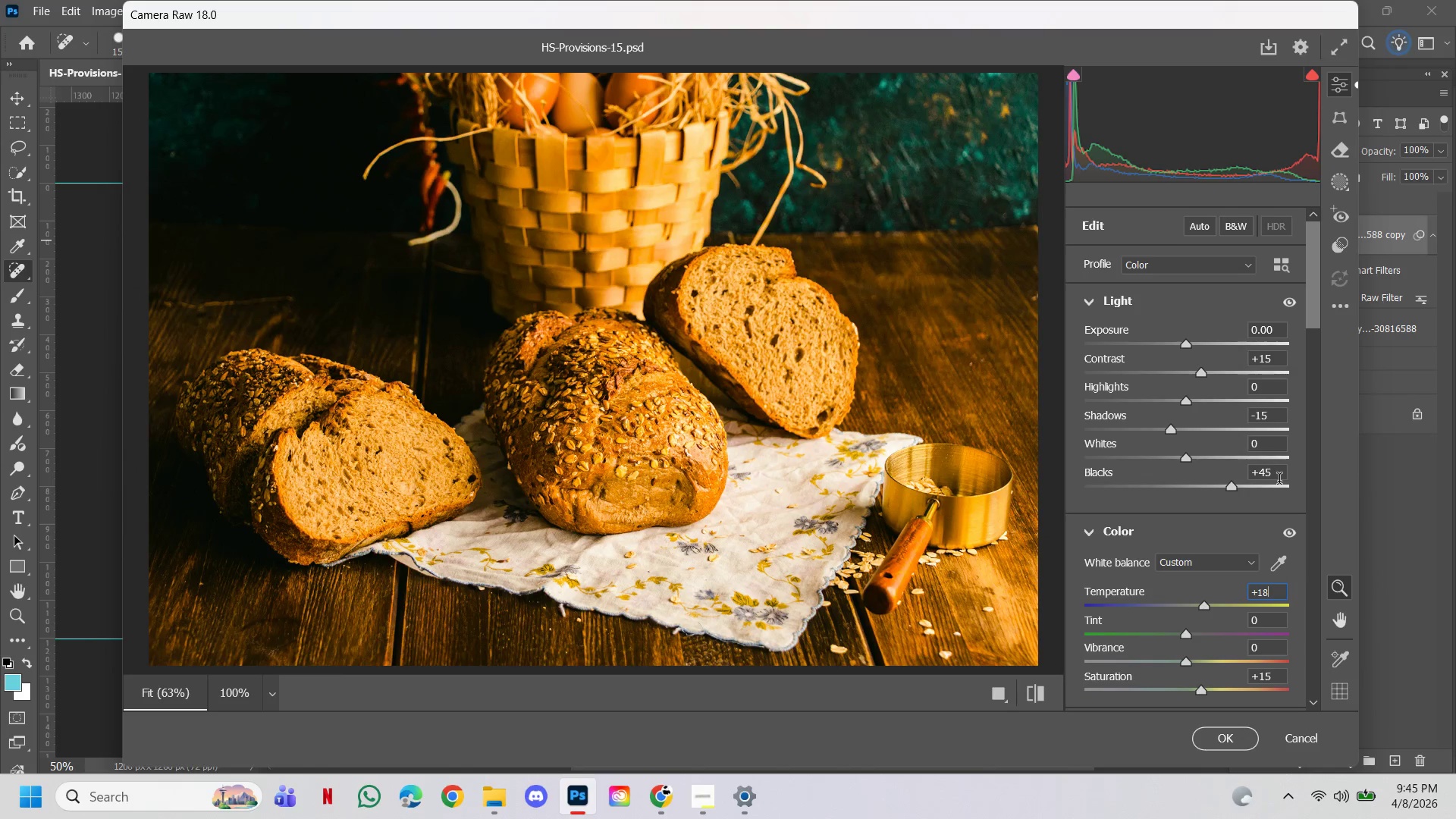 
type(50)
 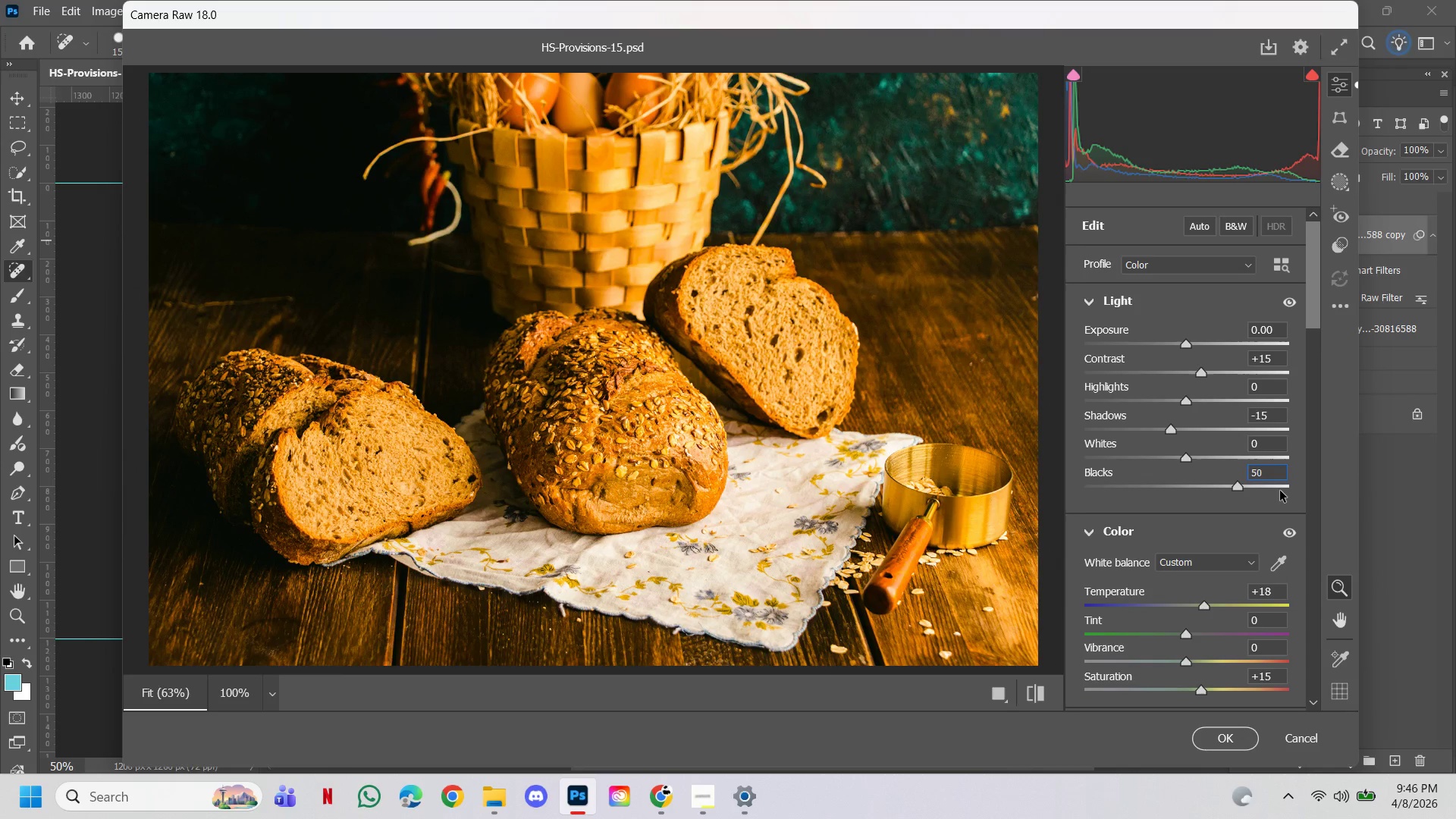 
left_click_drag(start_coordinate=[1285, 470], to_coordinate=[1248, 464])
 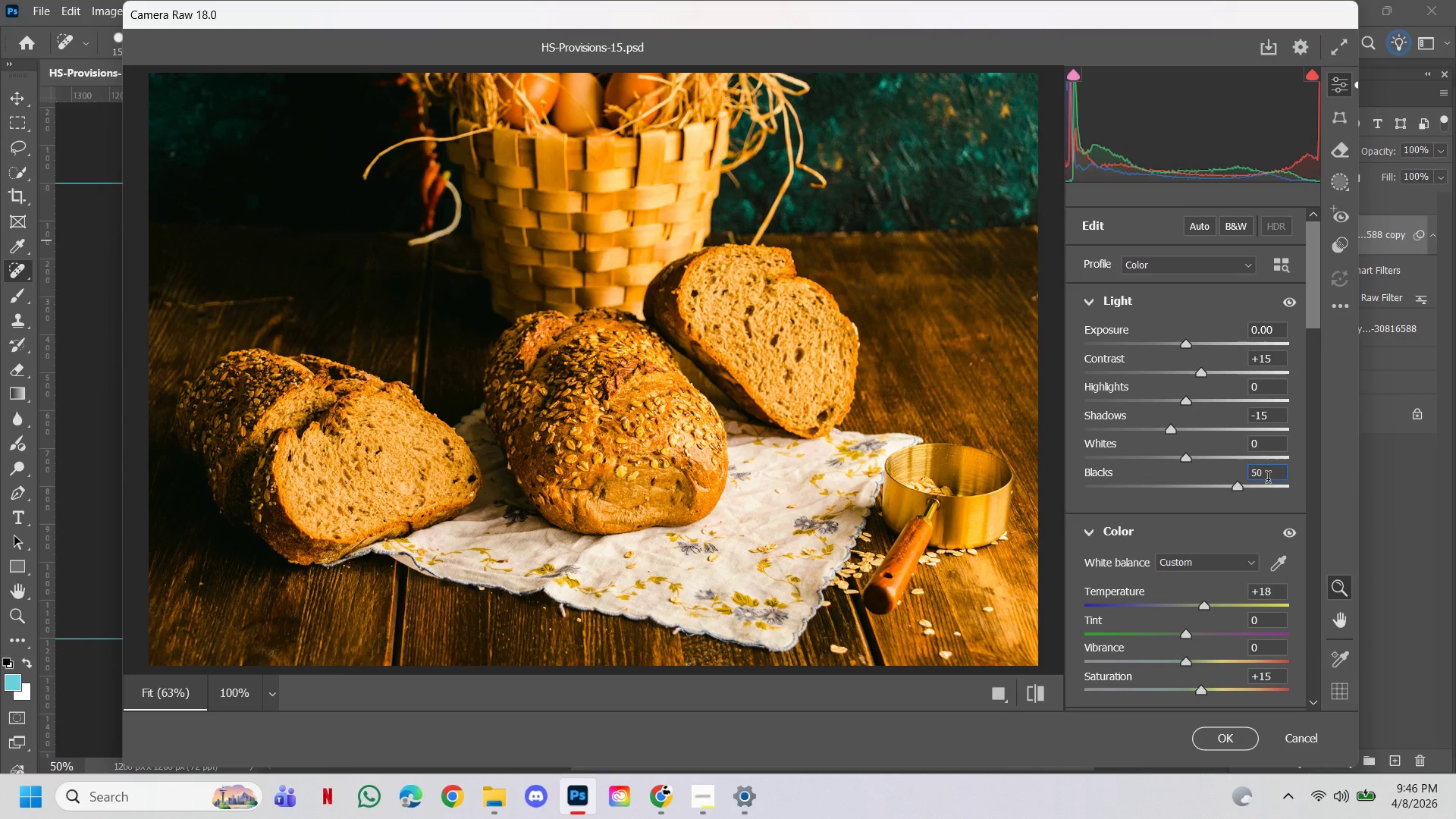 
left_click_drag(start_coordinate=[1271, 479], to_coordinate=[1251, 475])
 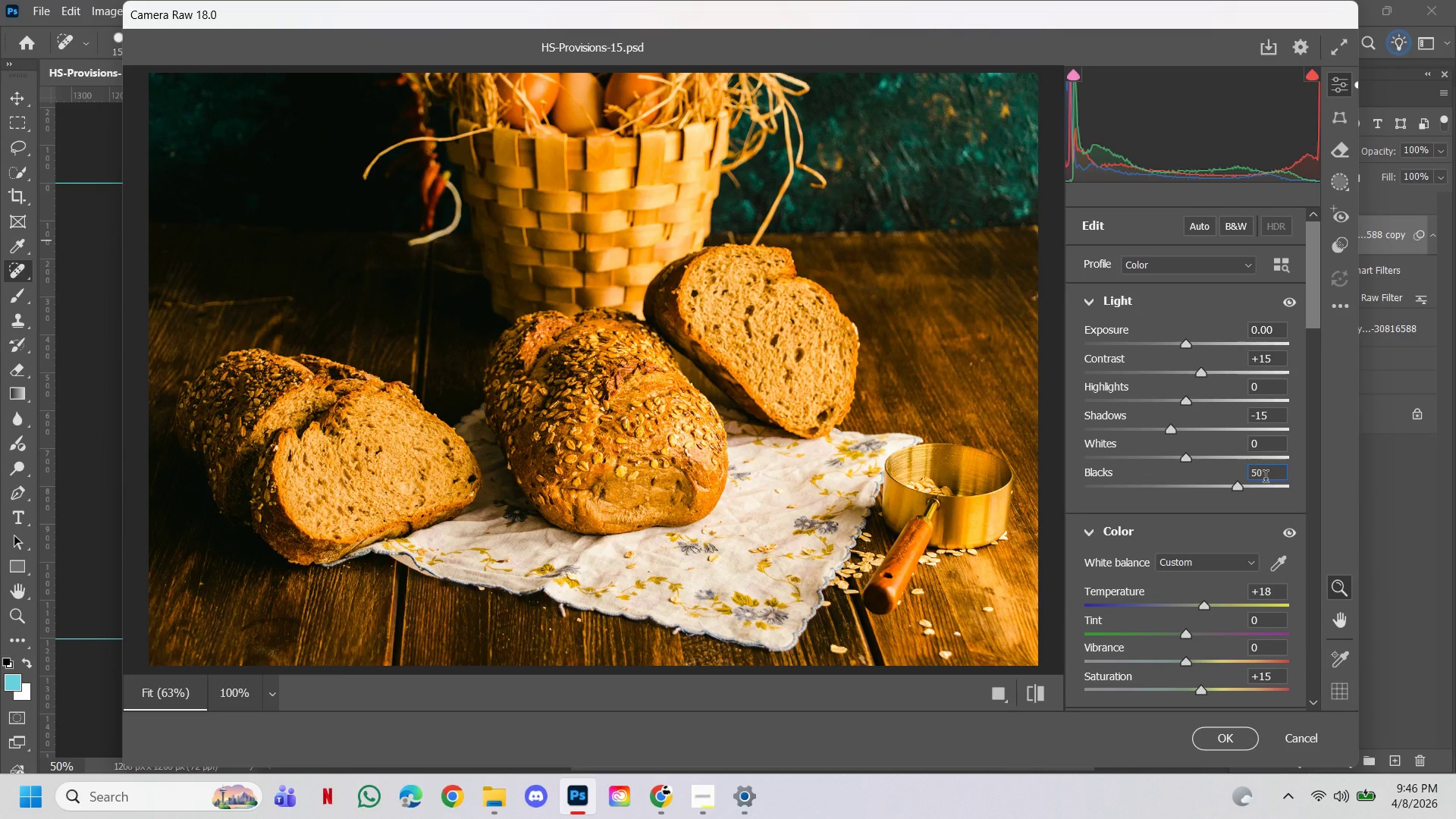 
left_click([1266, 479])
 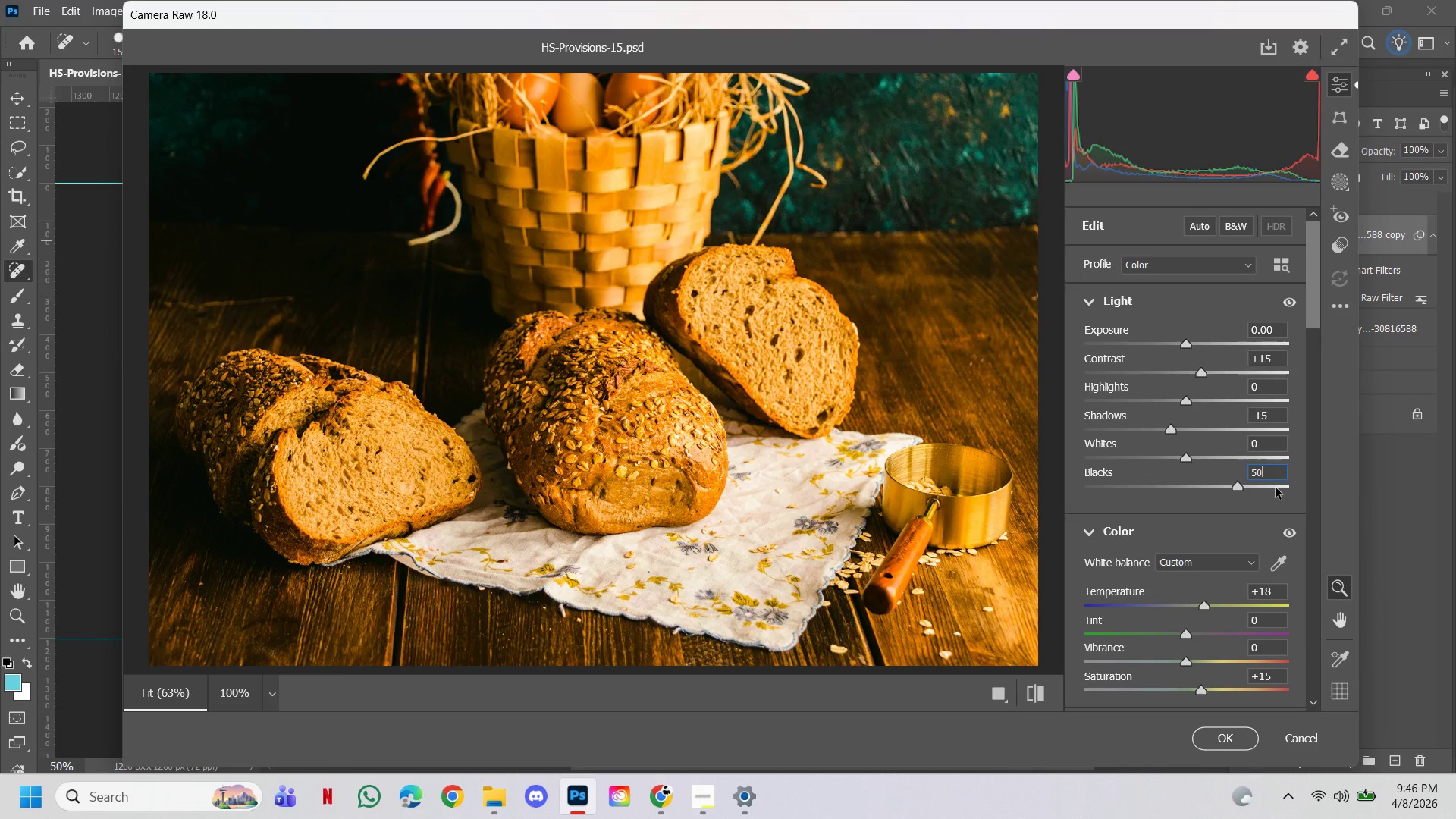 
key(Backspace)
key(Backspace)
type(60)
 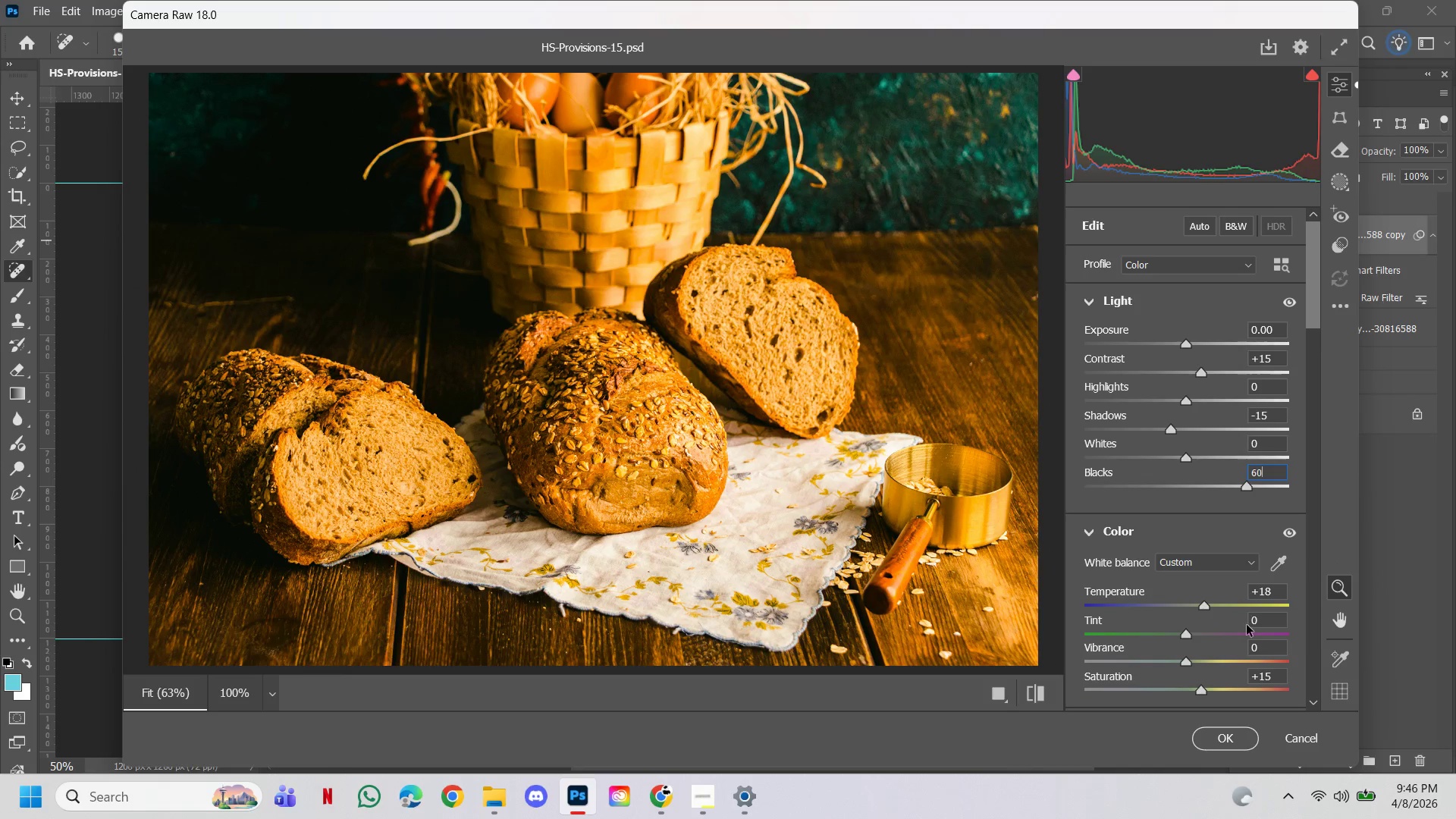 
left_click([1213, 742])
 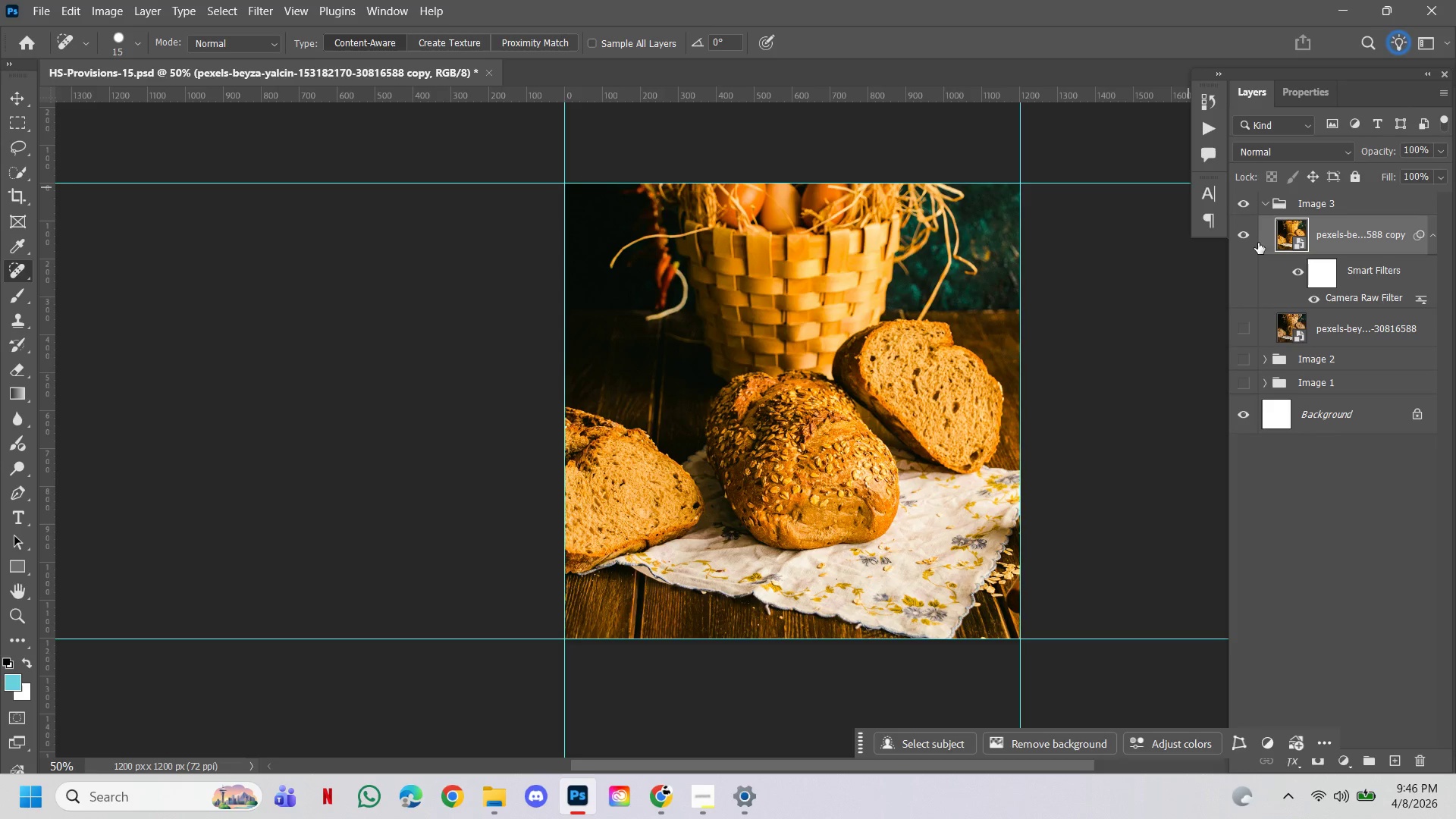 
left_click([1243, 353])
 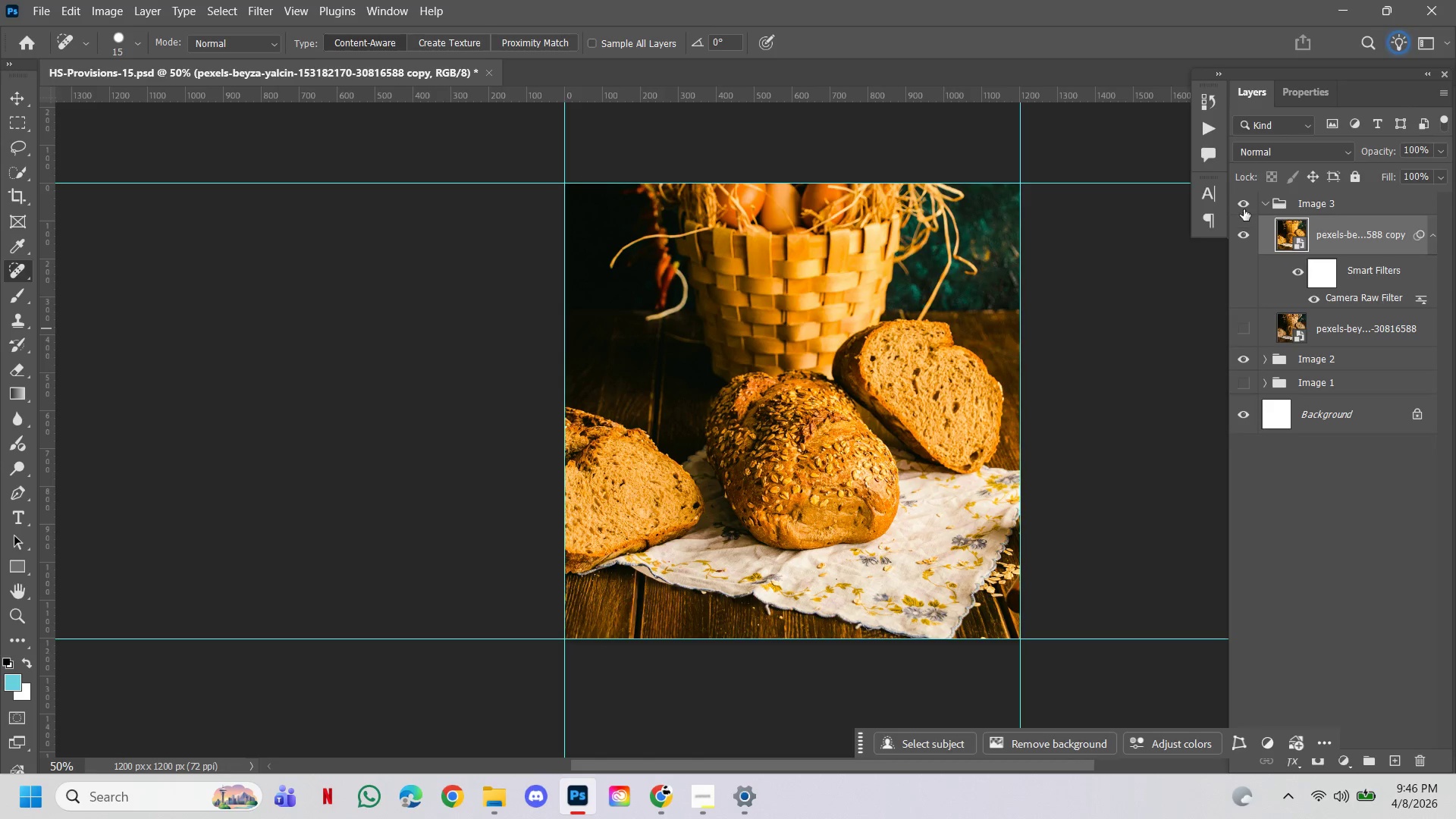 
left_click([1244, 207])
 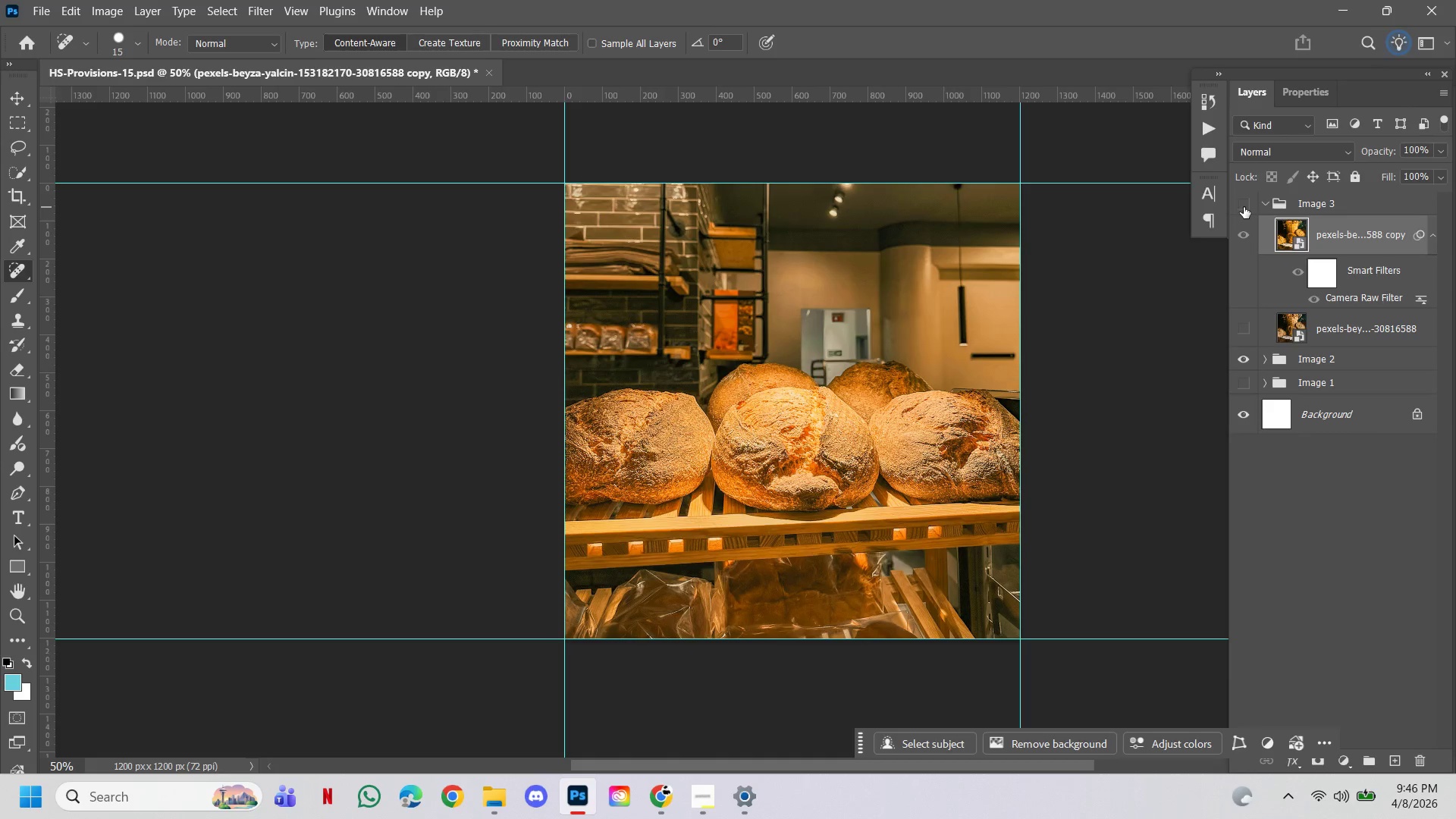 
left_click([1244, 207])
 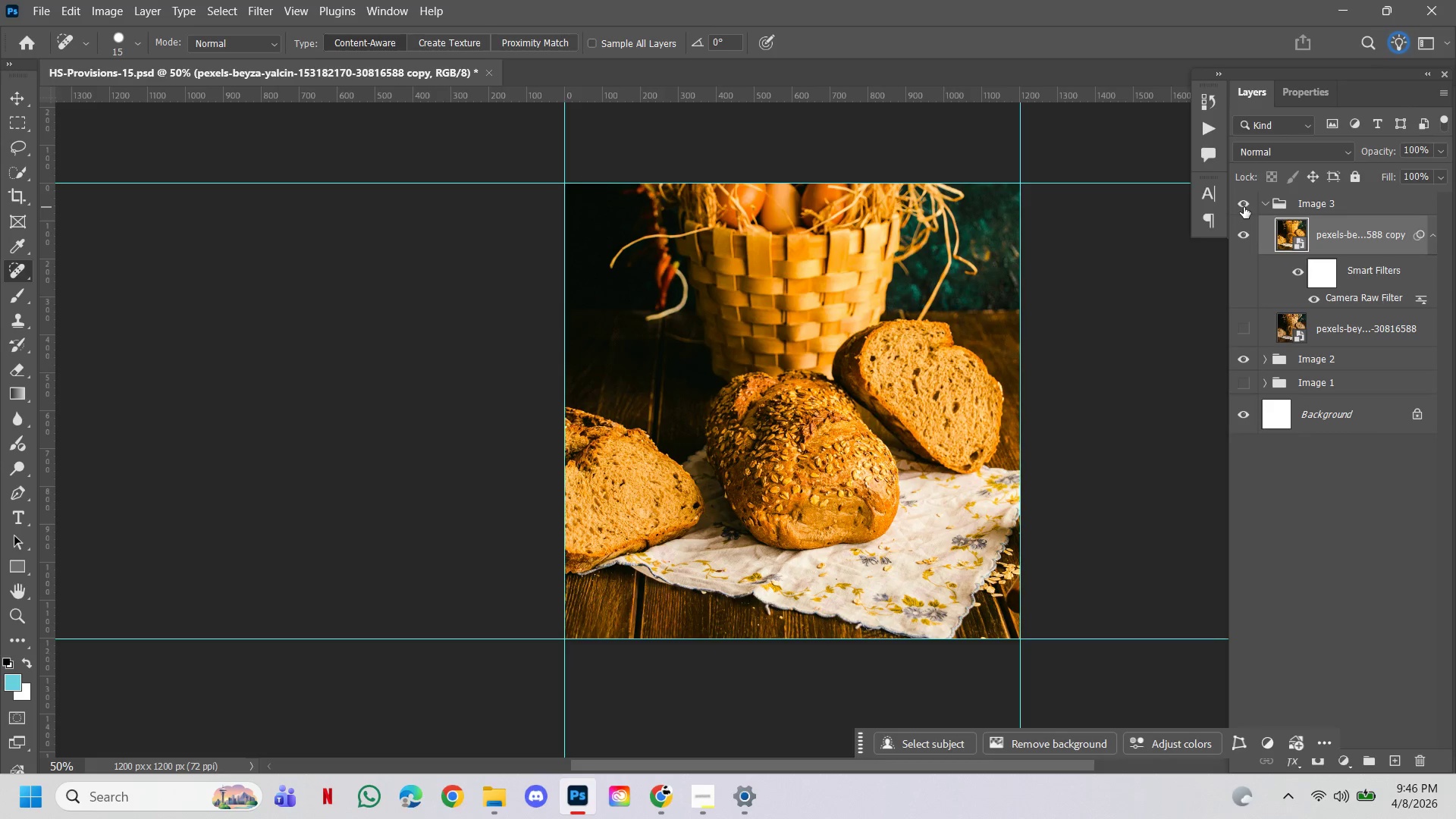 
left_click([1244, 207])
 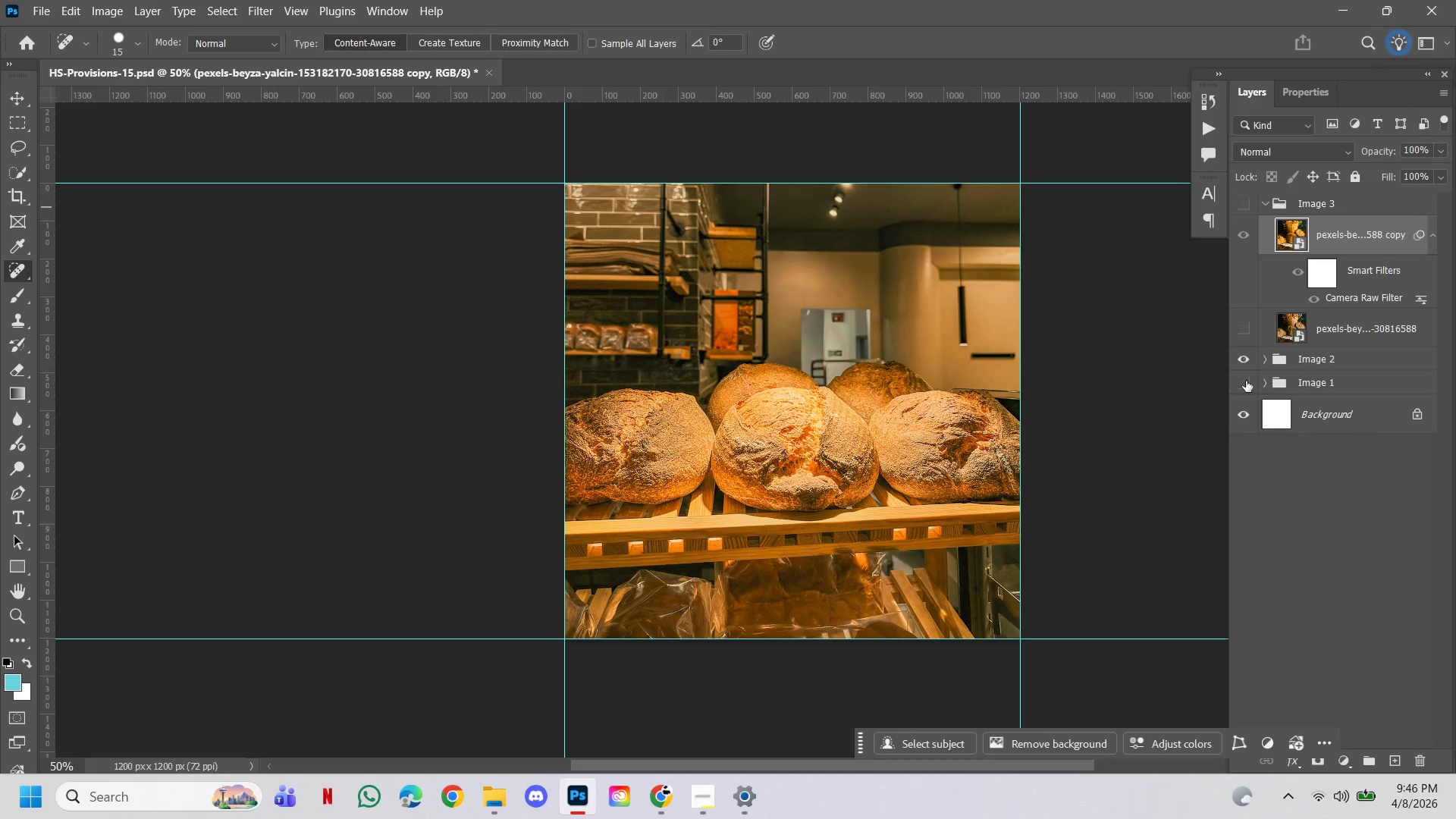 
left_click([1246, 389])
 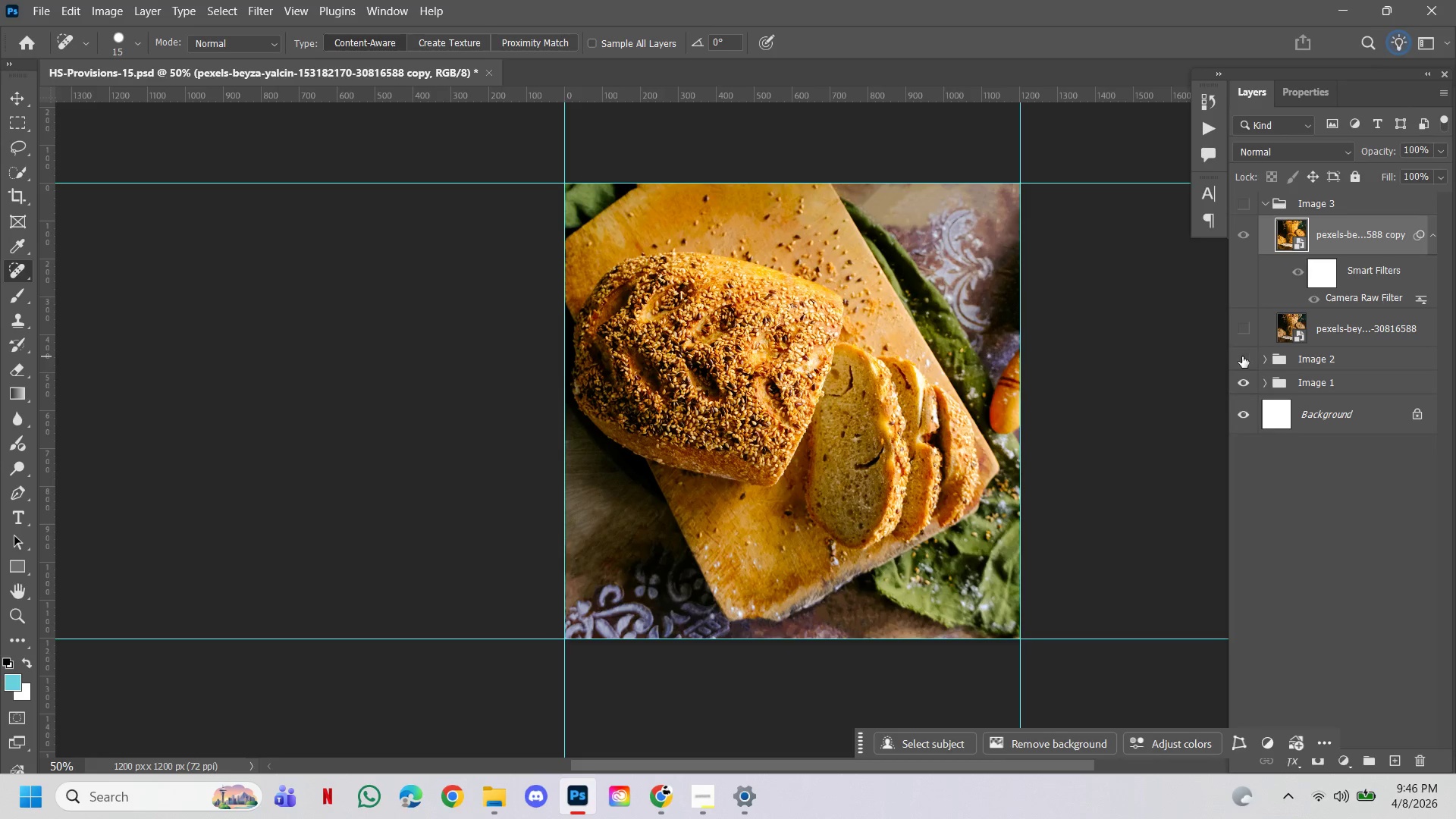 
double_click([1247, 377])
 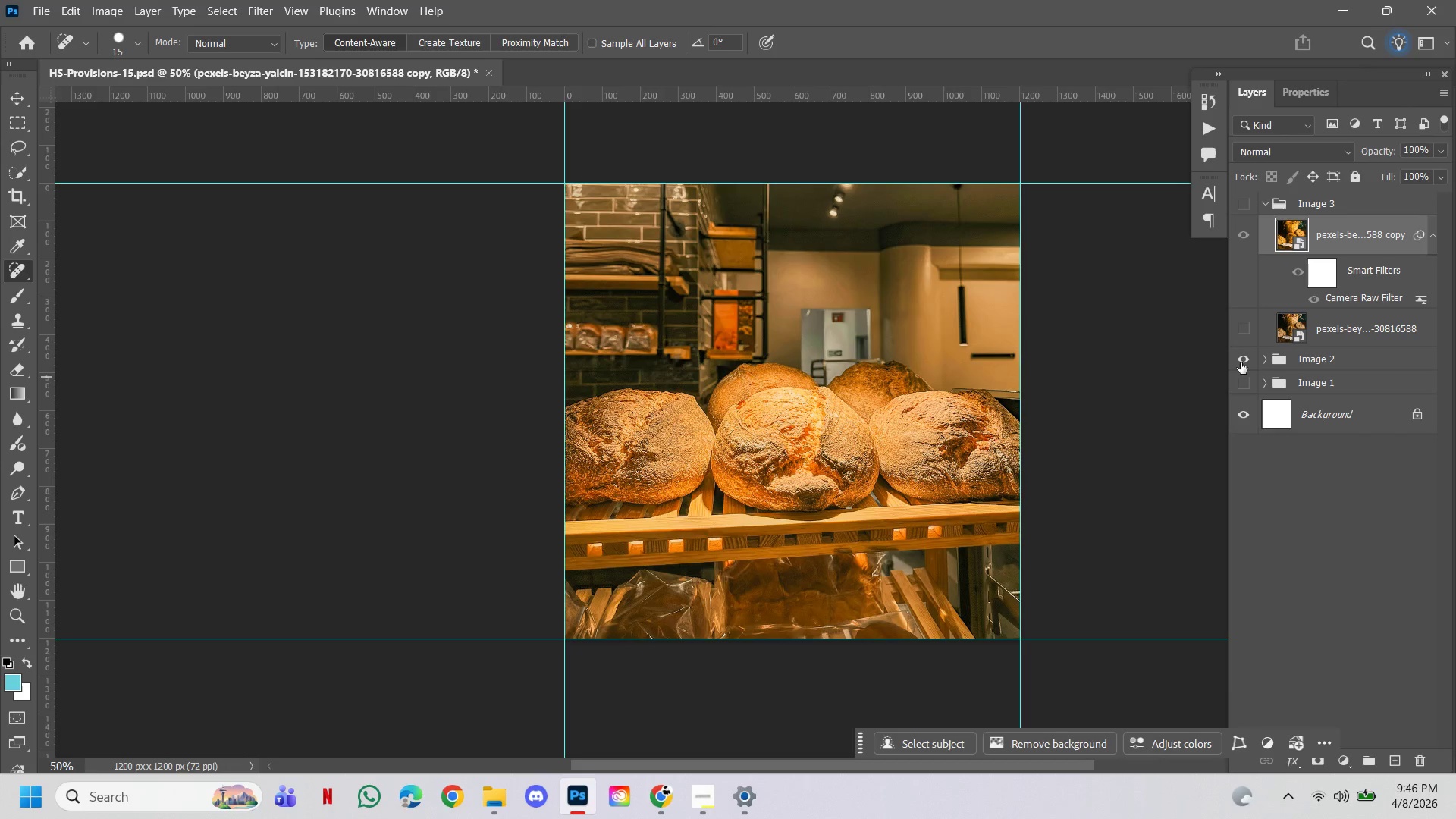 
left_click([1241, 362])
 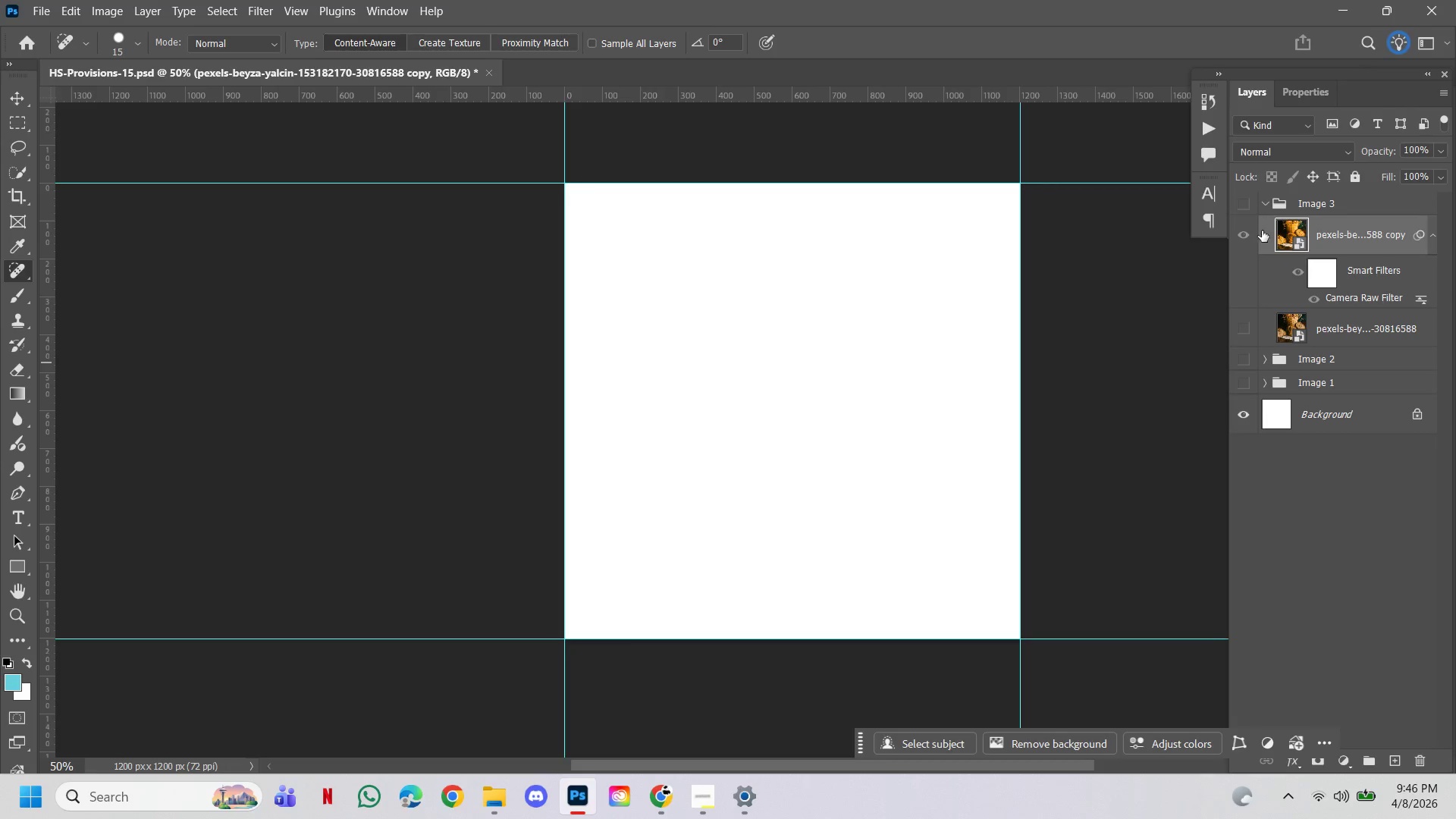 
left_click([1235, 208])
 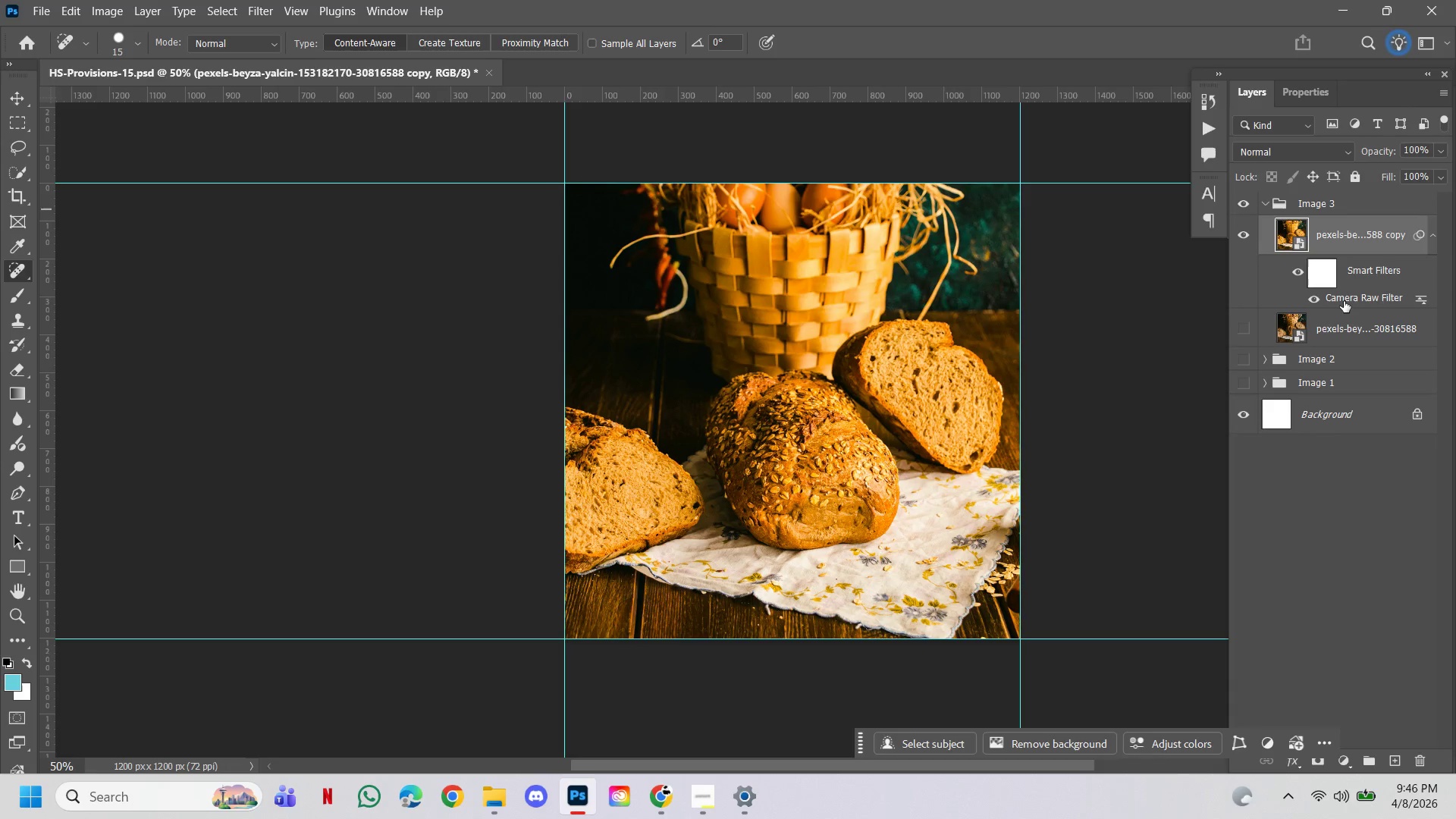 
double_click([1344, 301])
 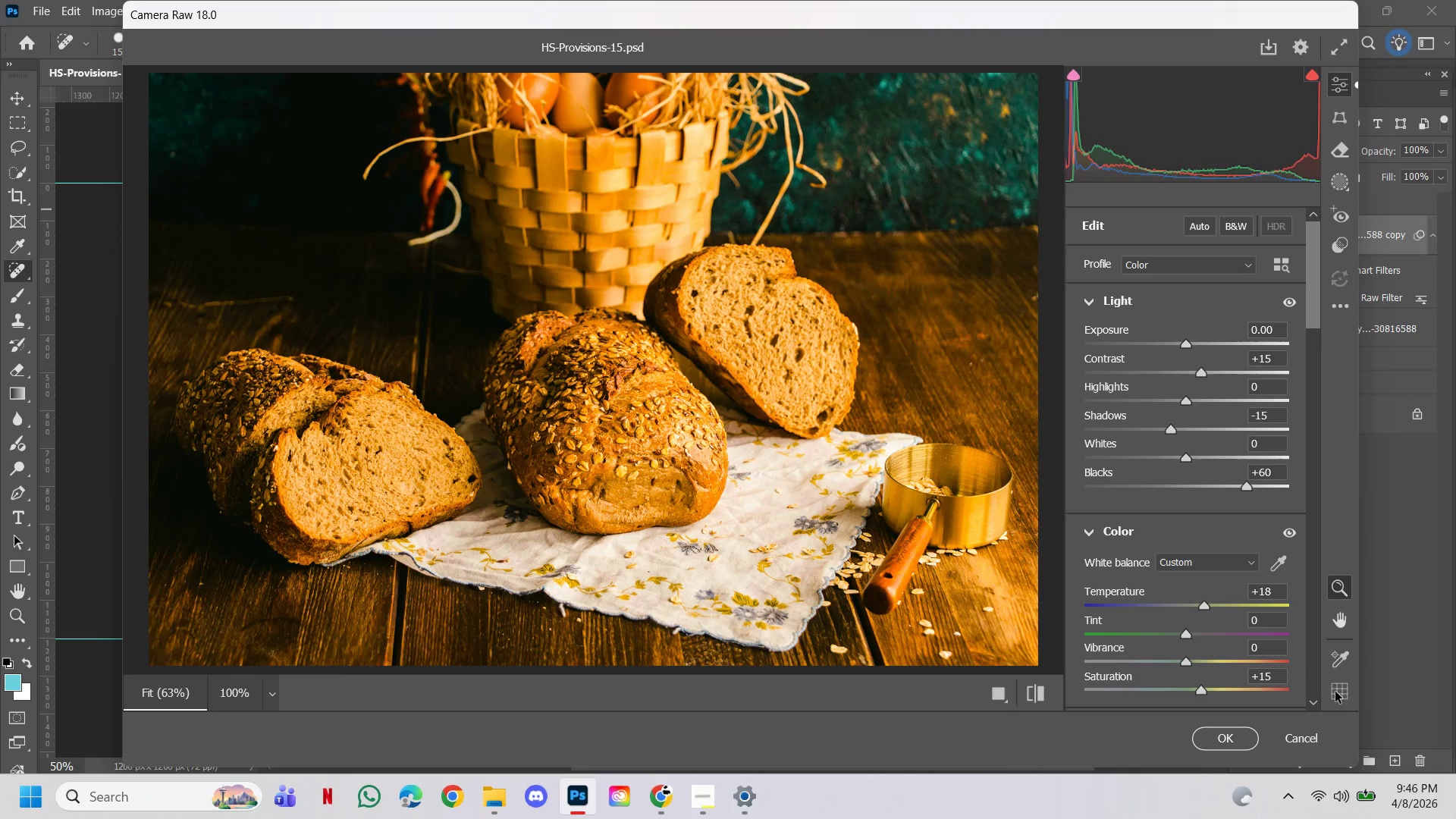 
left_click([1272, 682])
 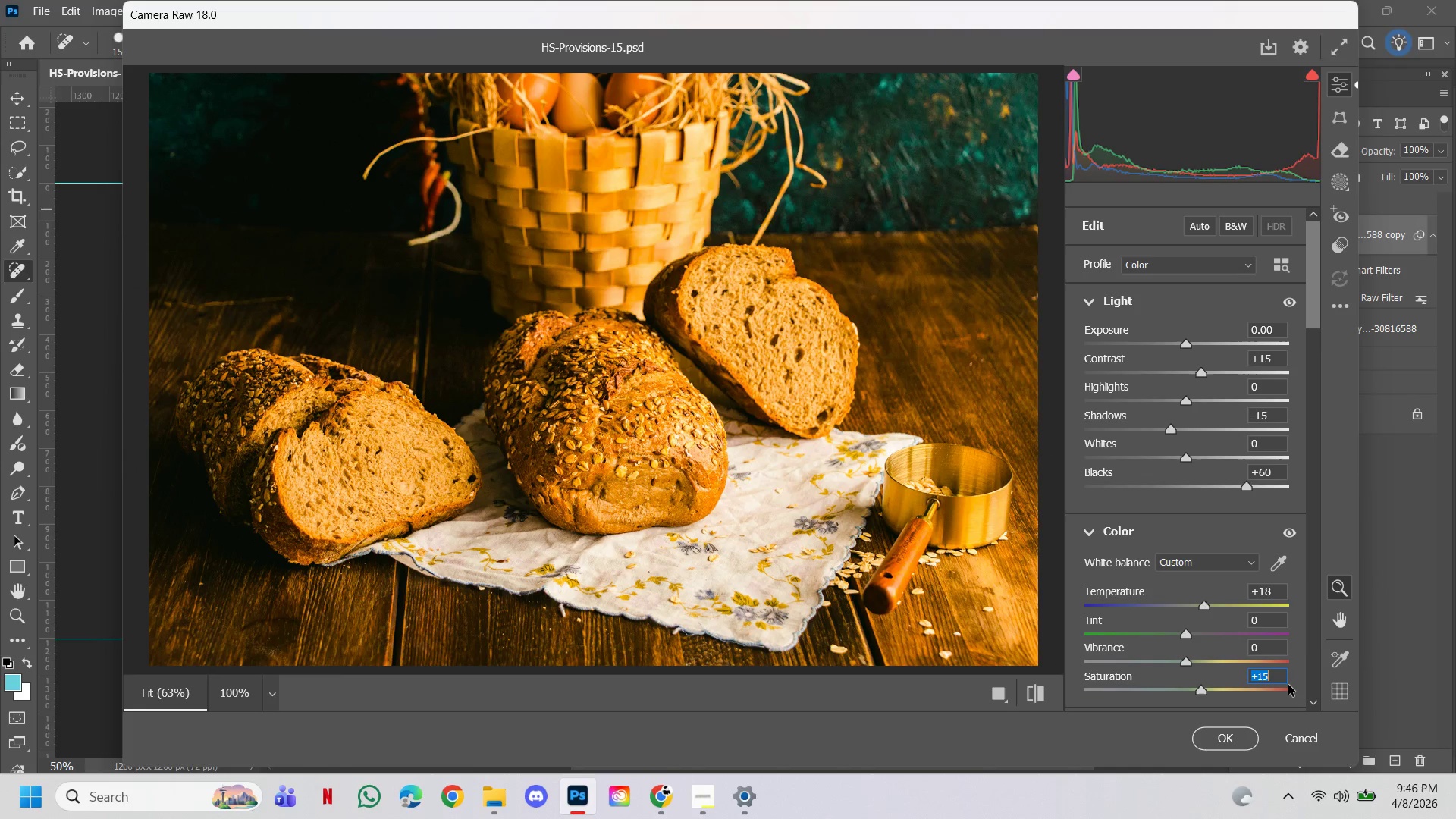 
type(12)
key(Backspace)
type(0)
 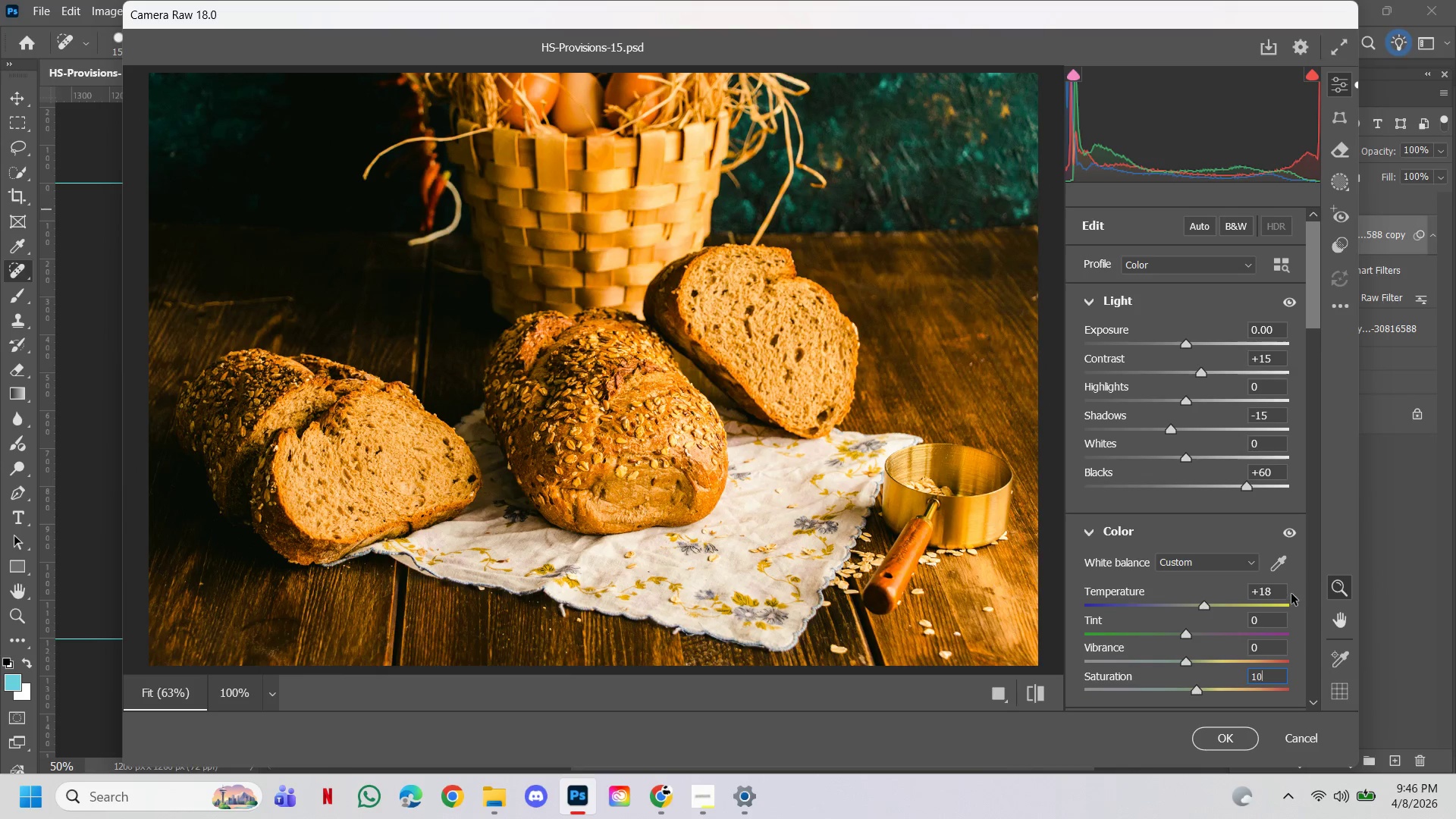 
left_click([1276, 595])
 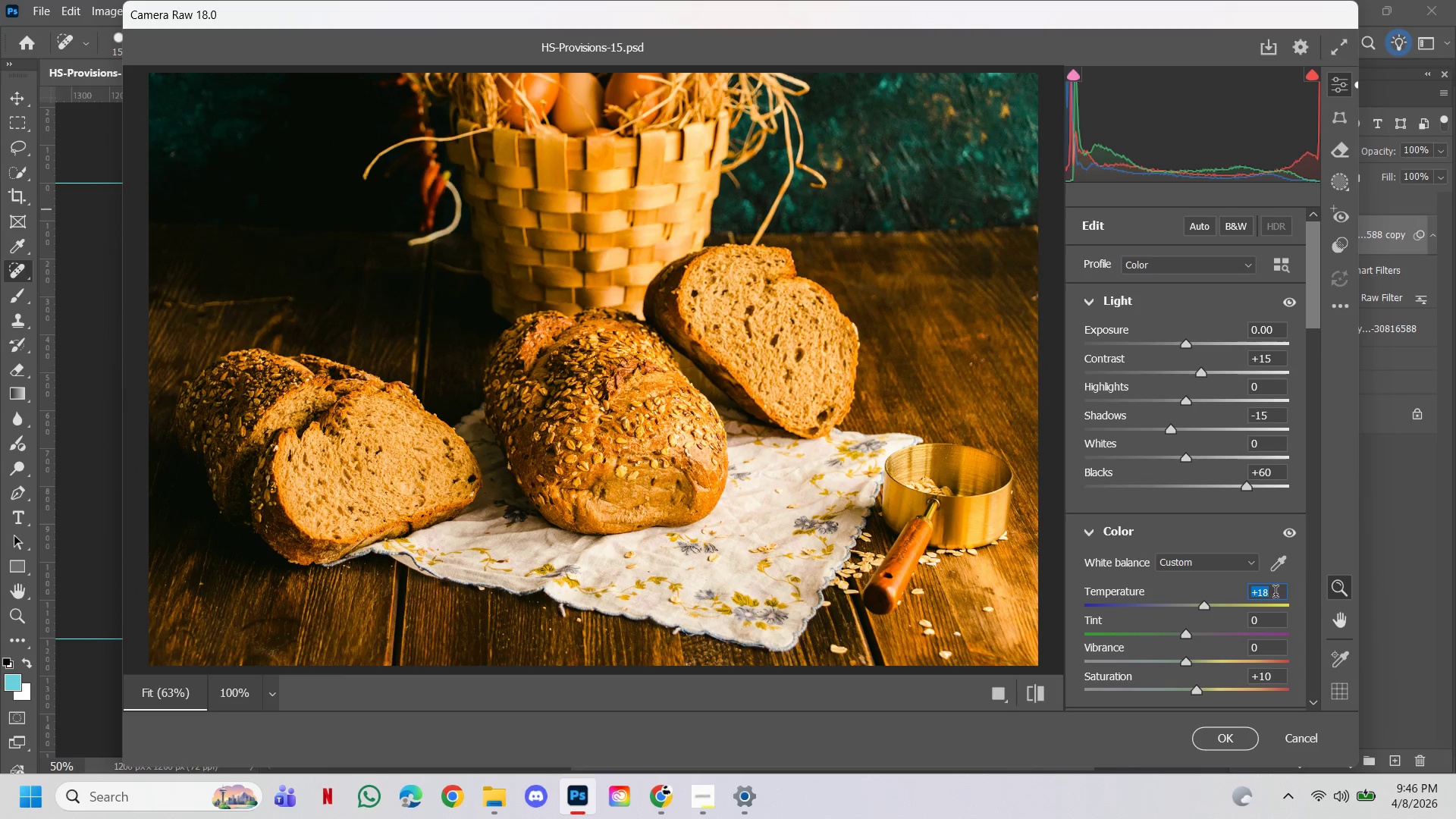 
left_click([1276, 594])